 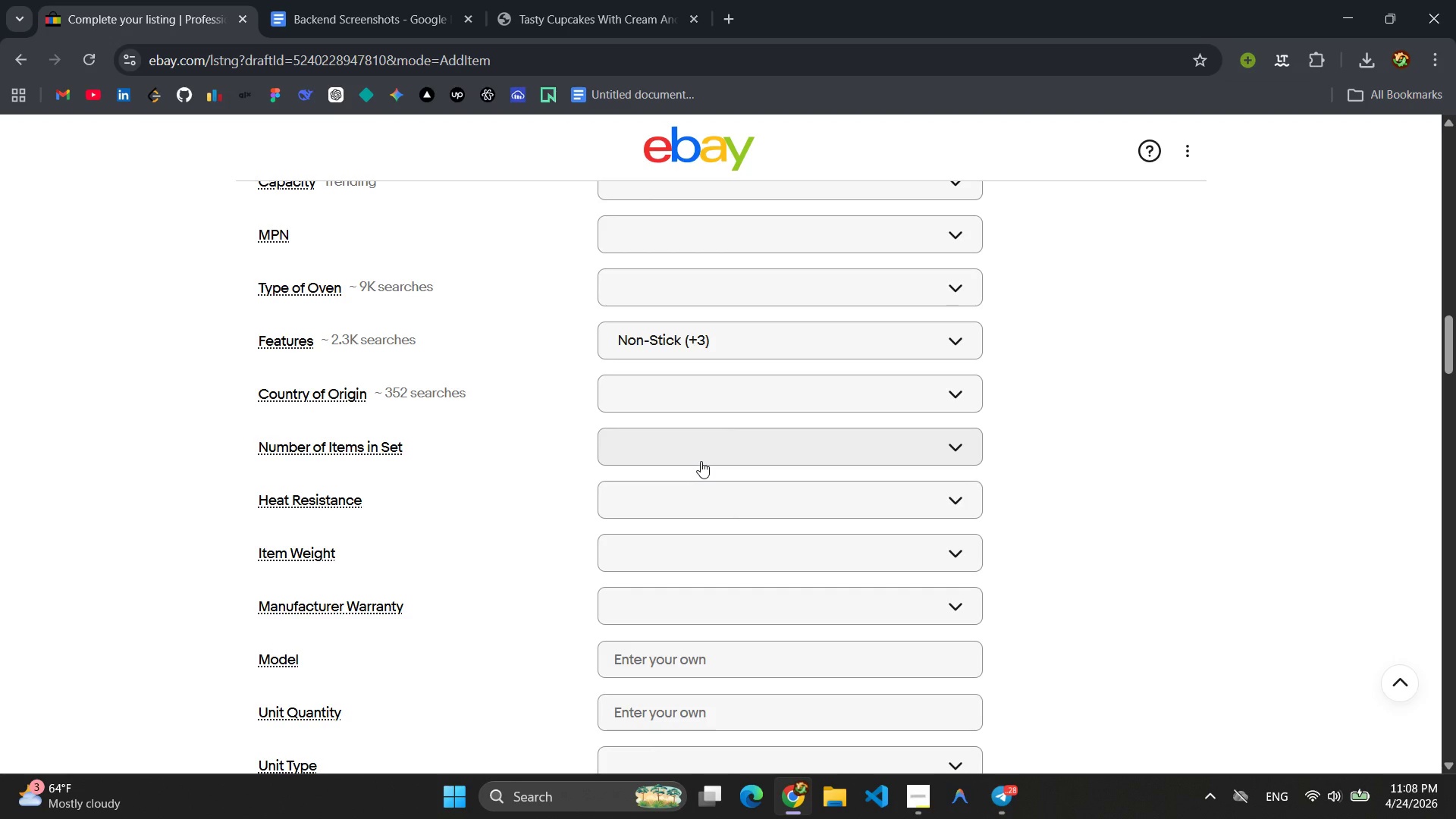 
scroll: coordinate [664, 495], scroll_direction: down, amount: 9.0
 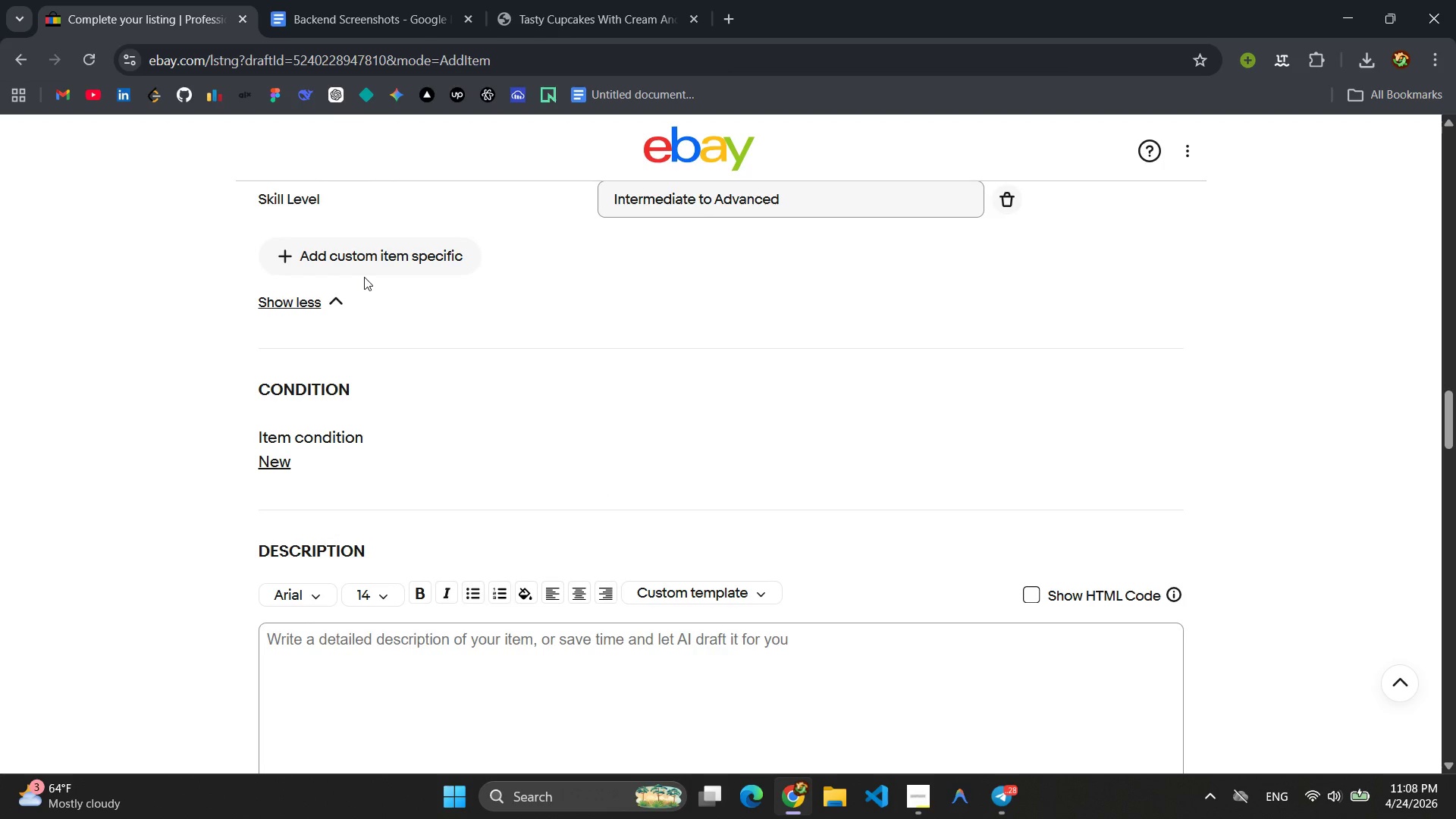 
left_click([355, 259])
 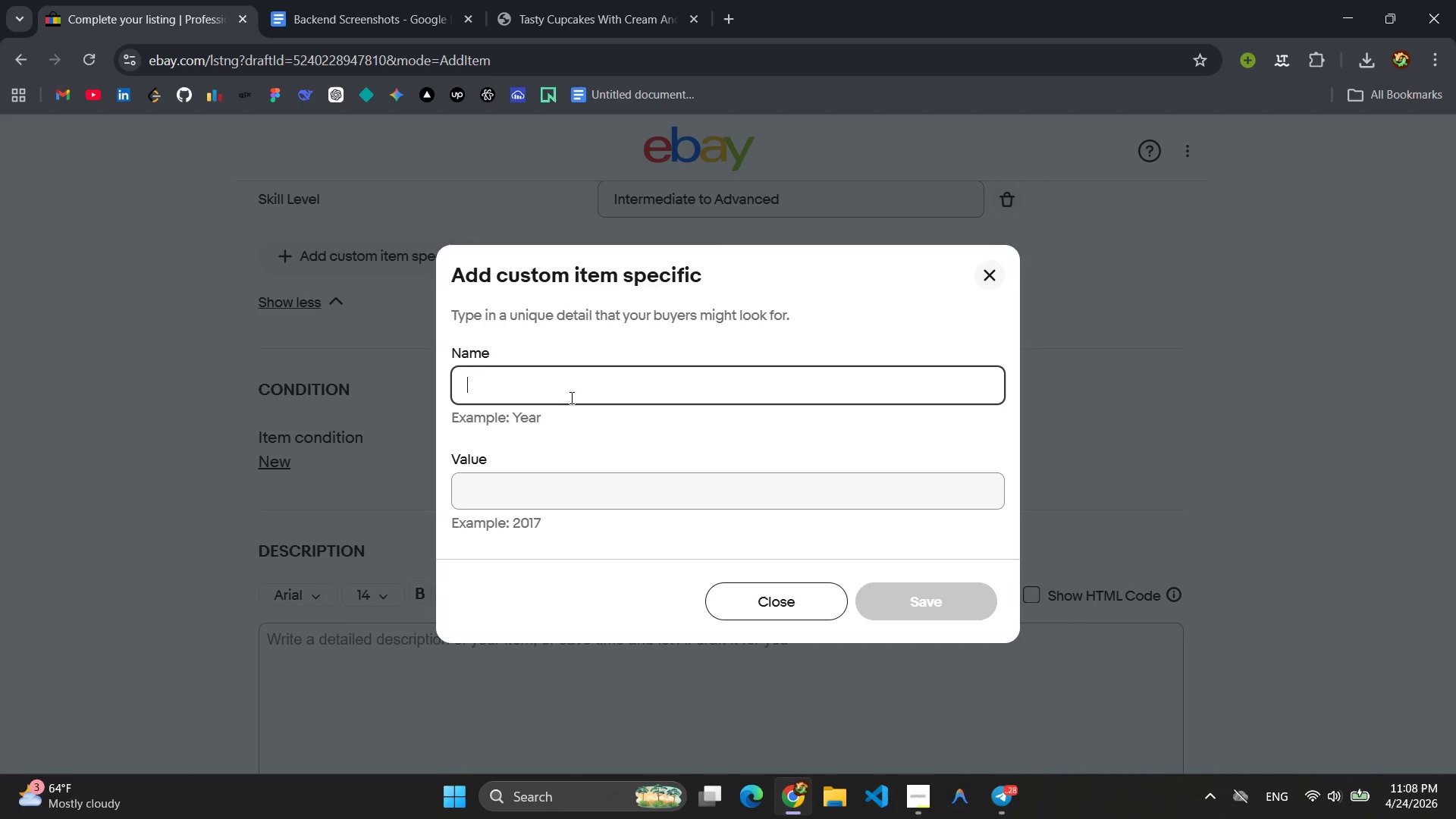 
type(Cou)
 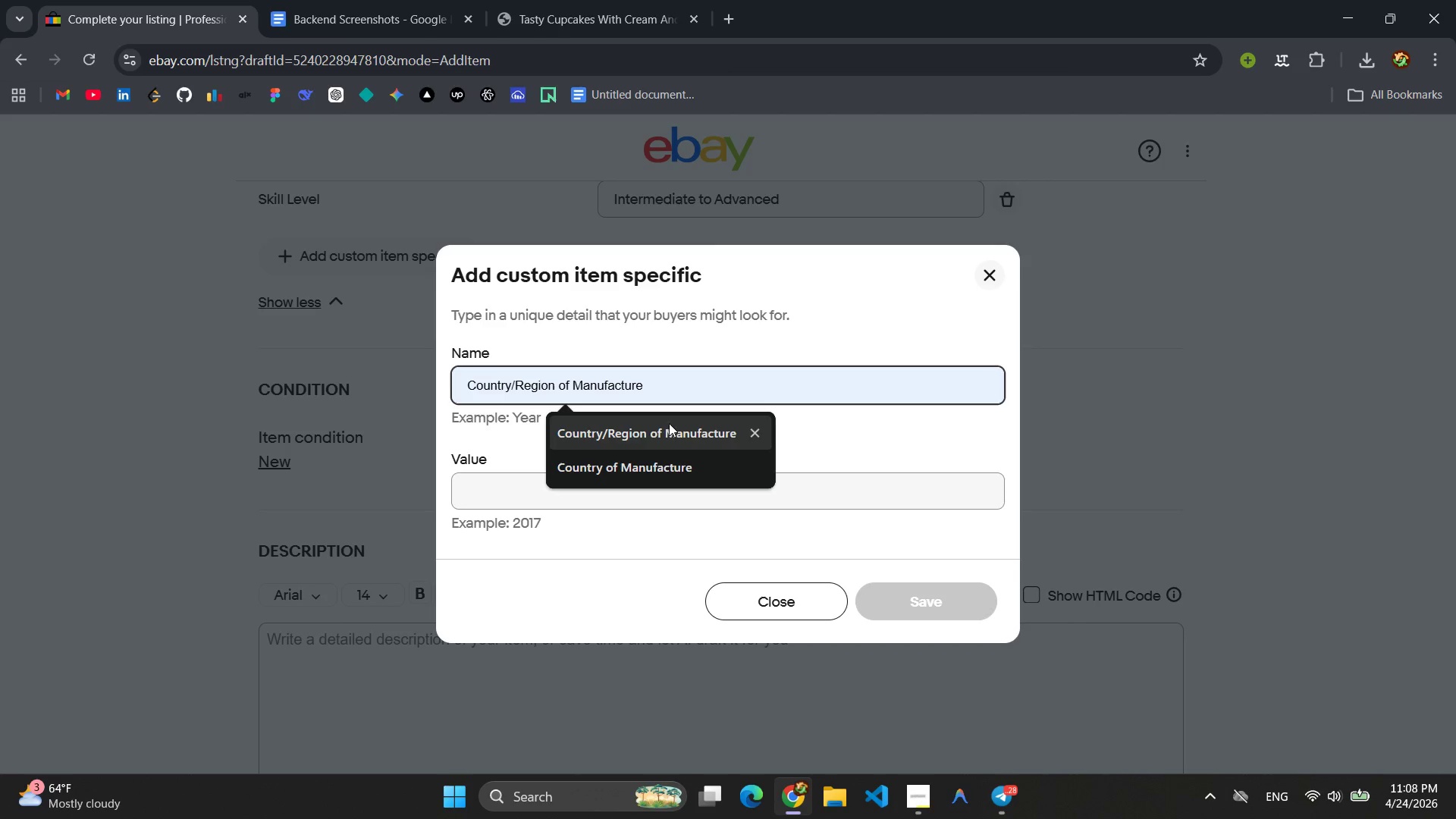 
left_click([670, 431])
 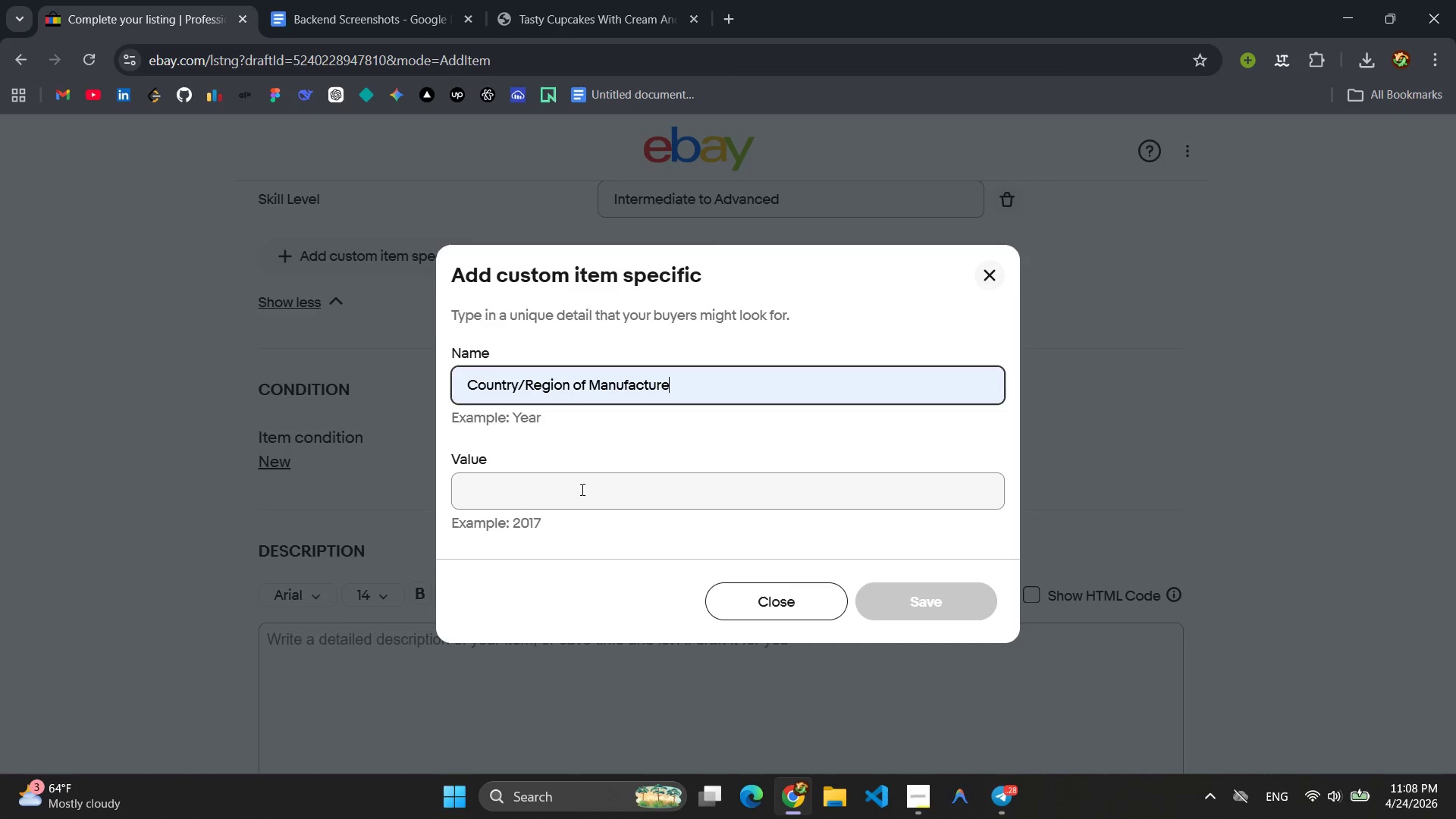 
left_click([579, 490])
 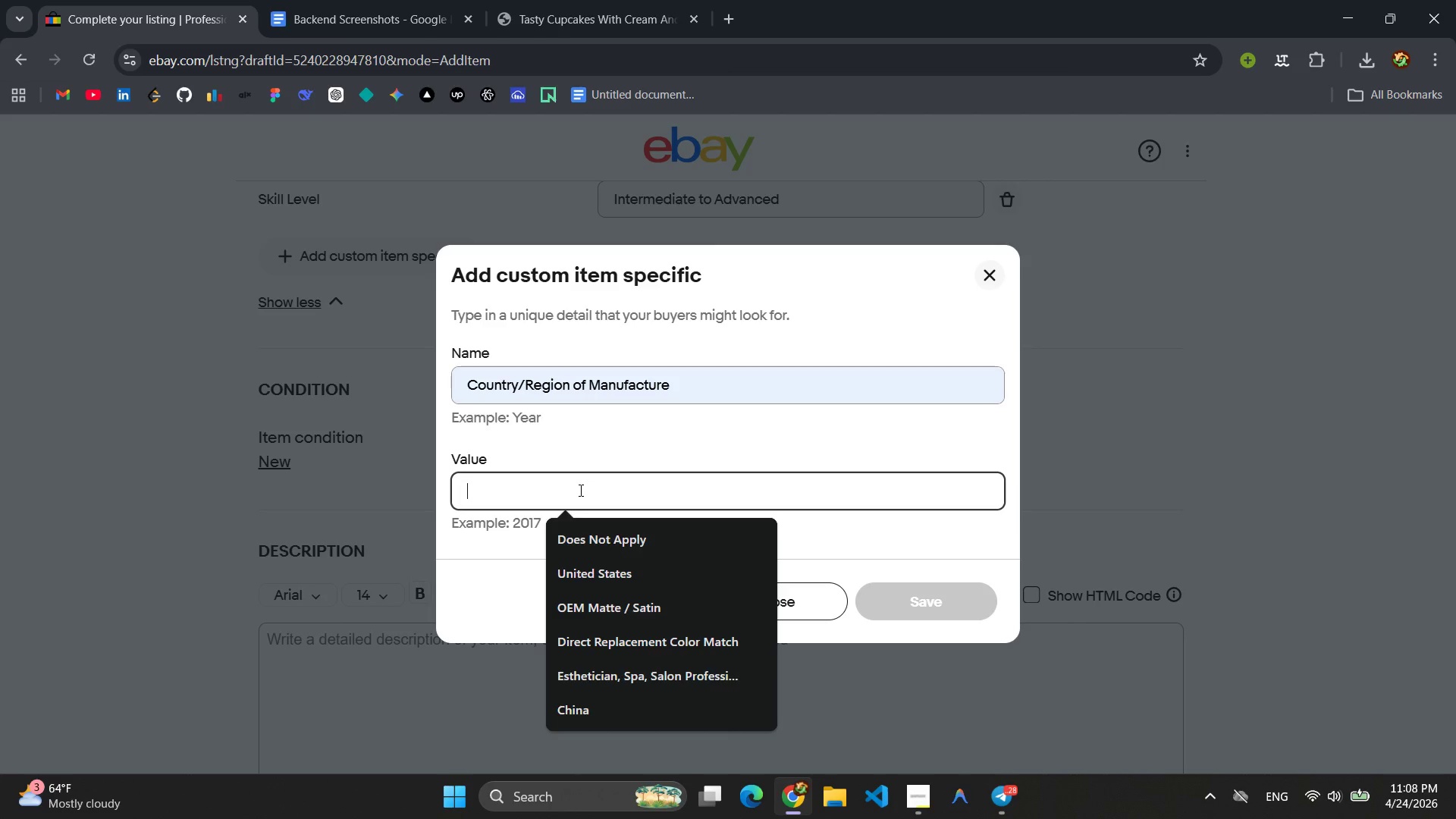 
type(CHin)
key(Backspace)
key(Backspace)
type(h)
key(Backspace)
key(Backspace)
type(hn)
key(Backspace)
type(ina (Designed in US))
 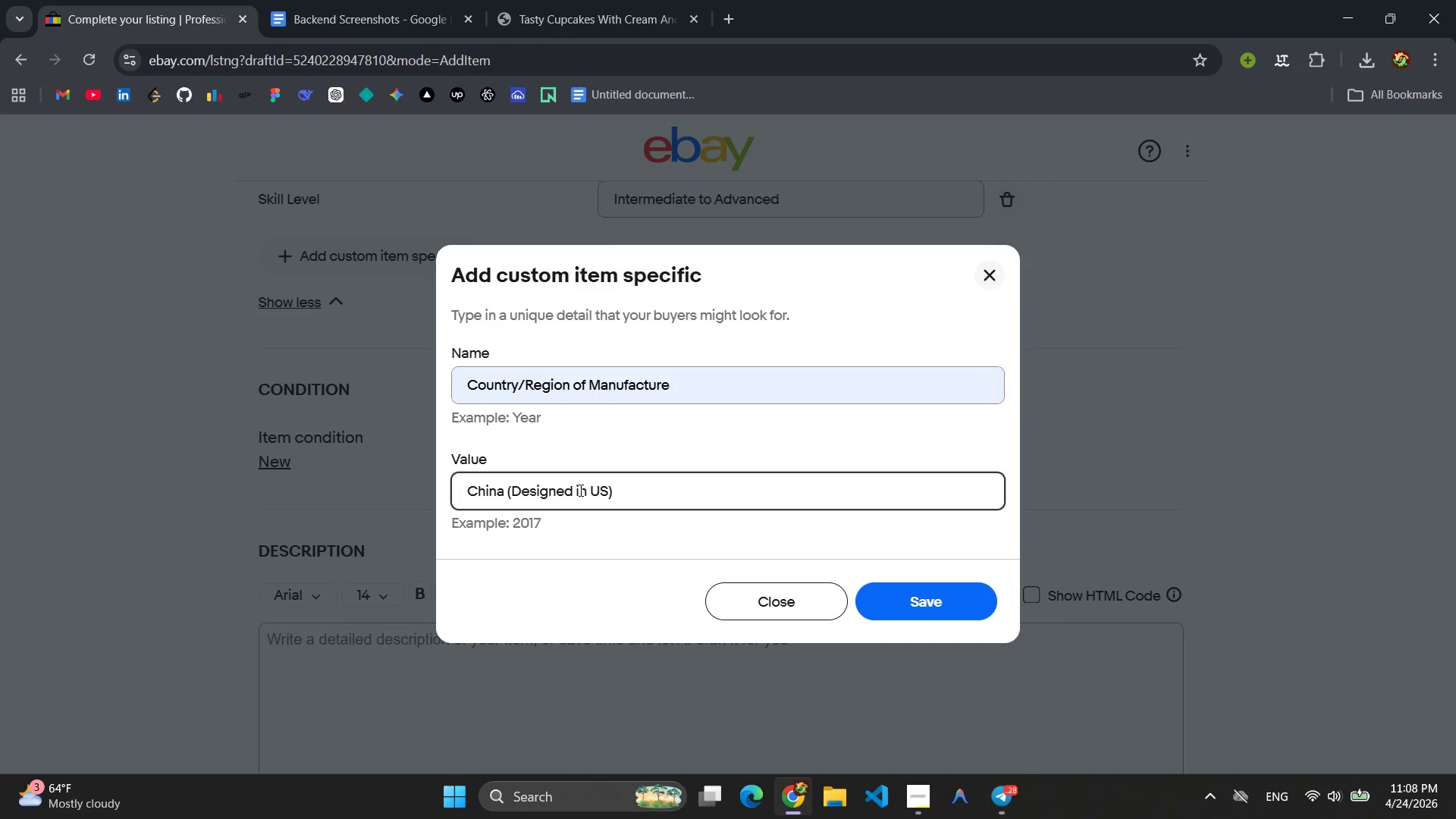 
left_click([959, 612])
 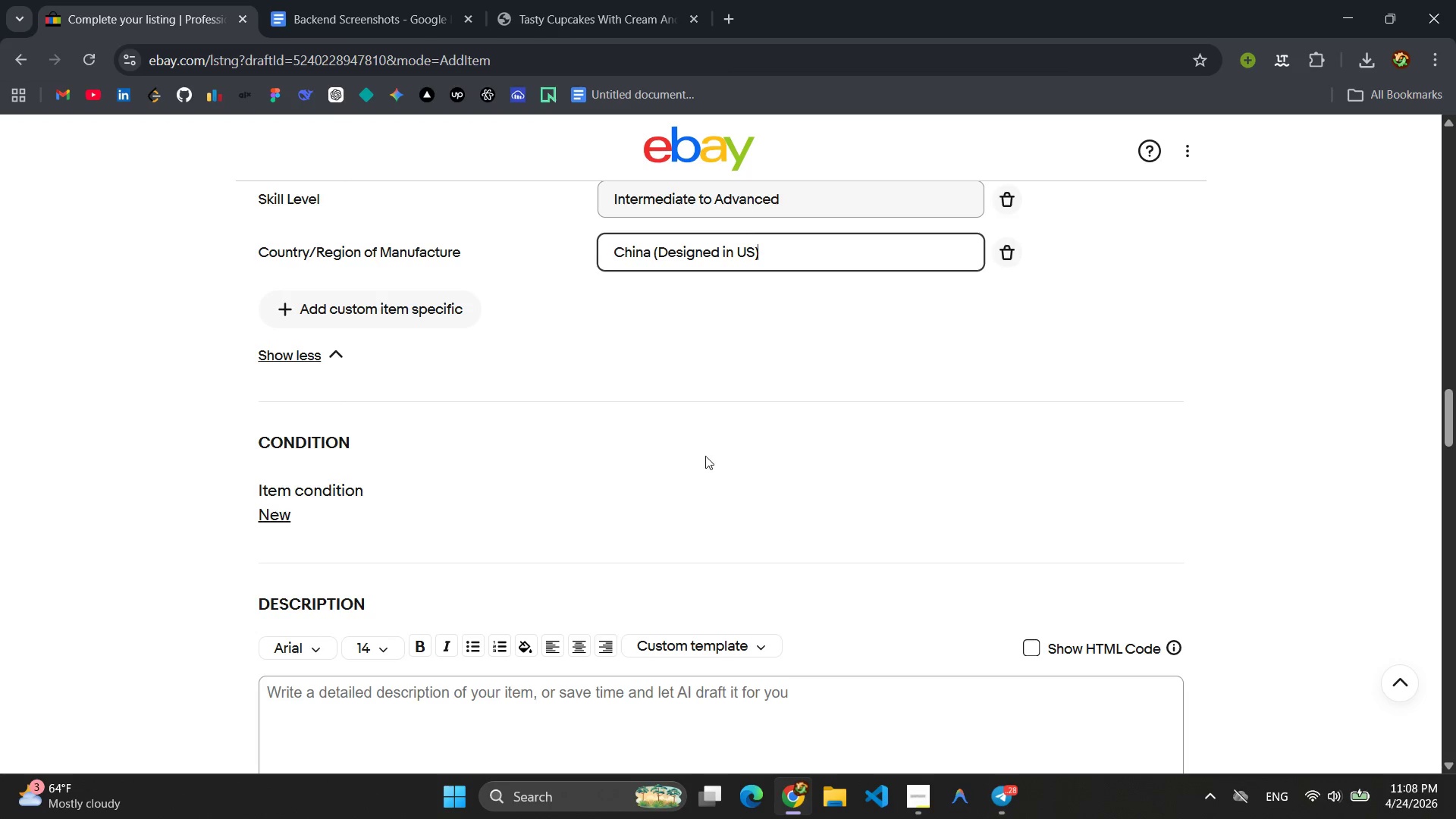 
scroll: coordinate [702, 454], scroll_direction: up, amount: 1.0
 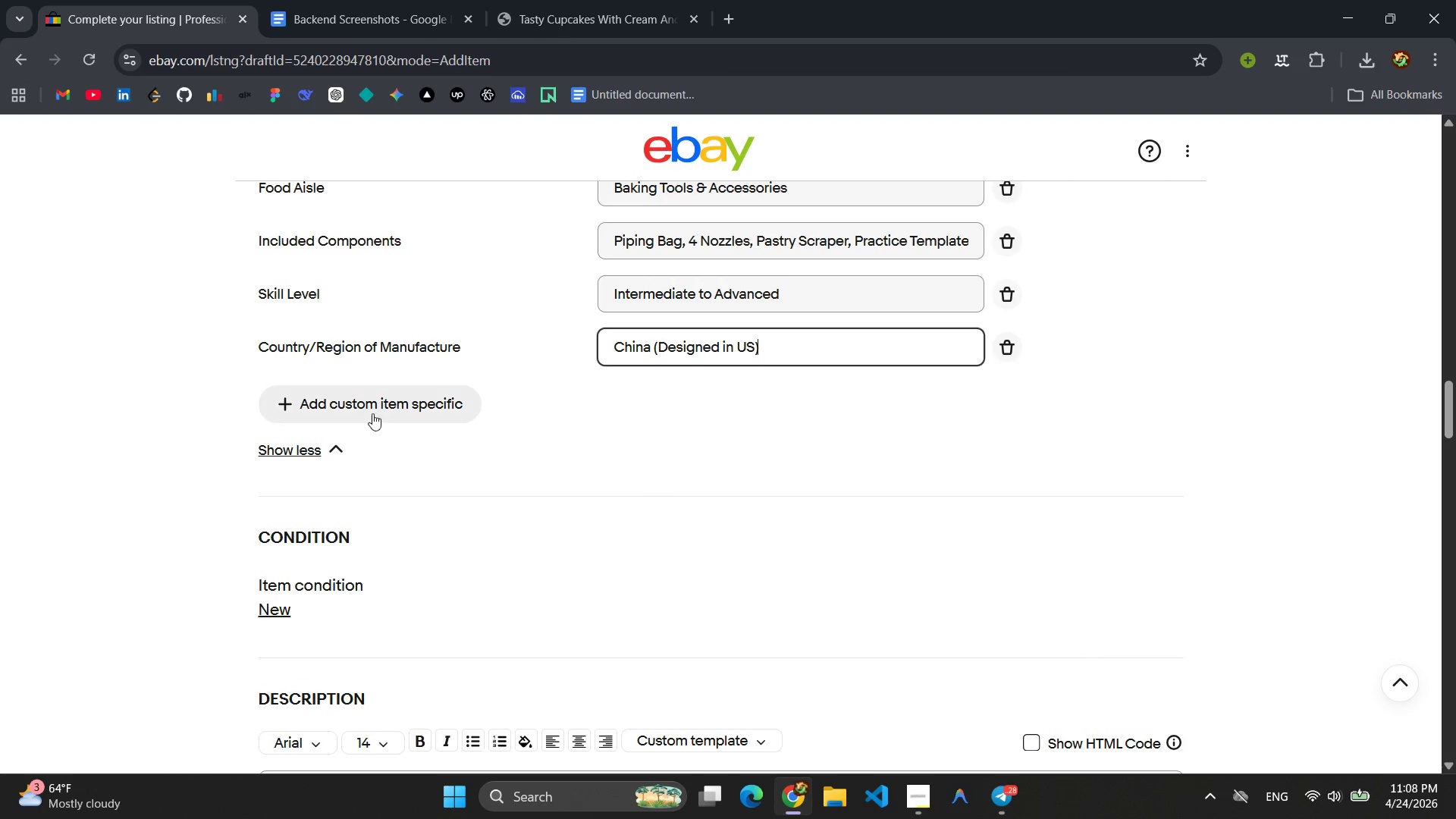 
left_click([362, 406])
 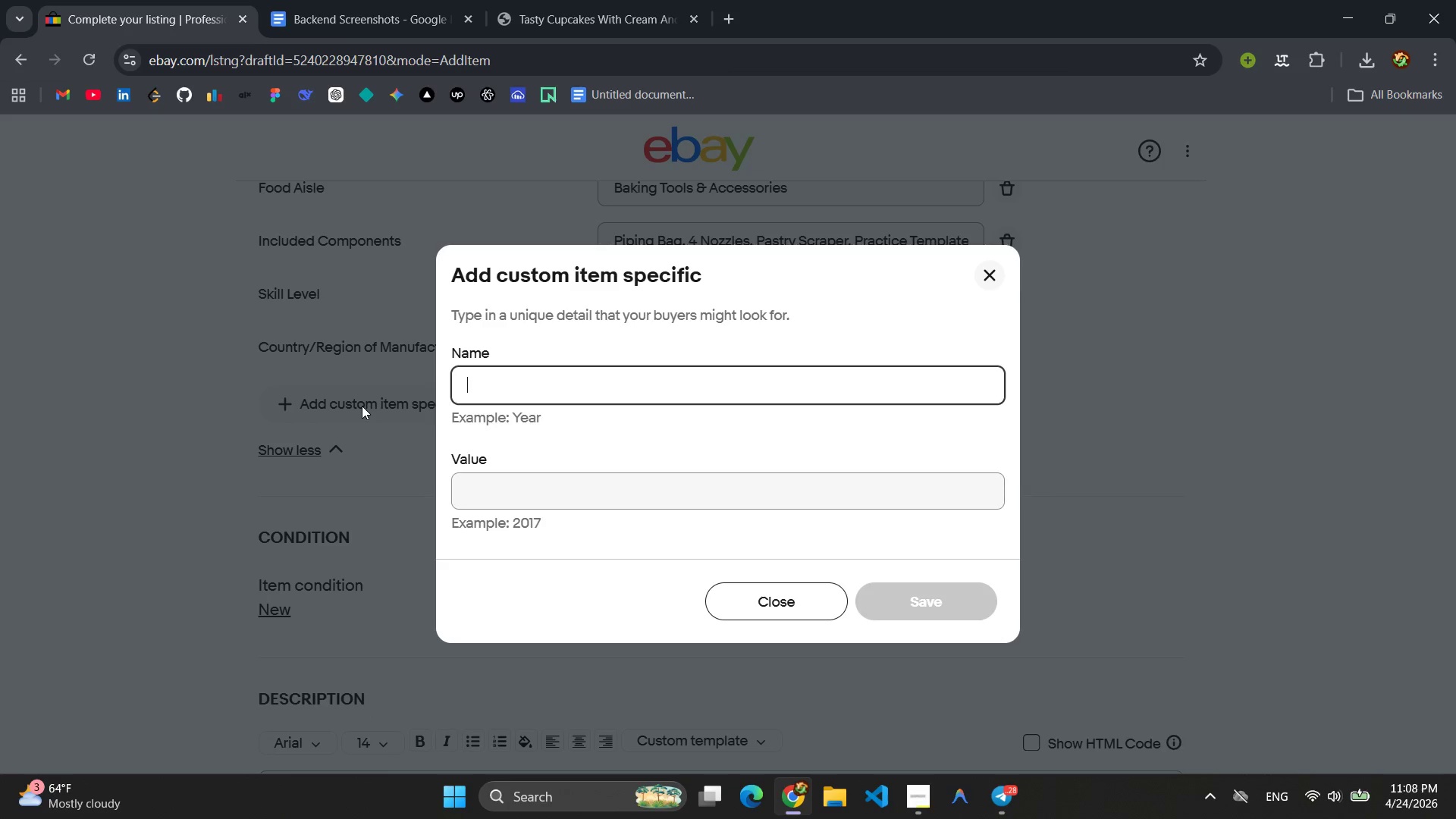 
type(Wa)
 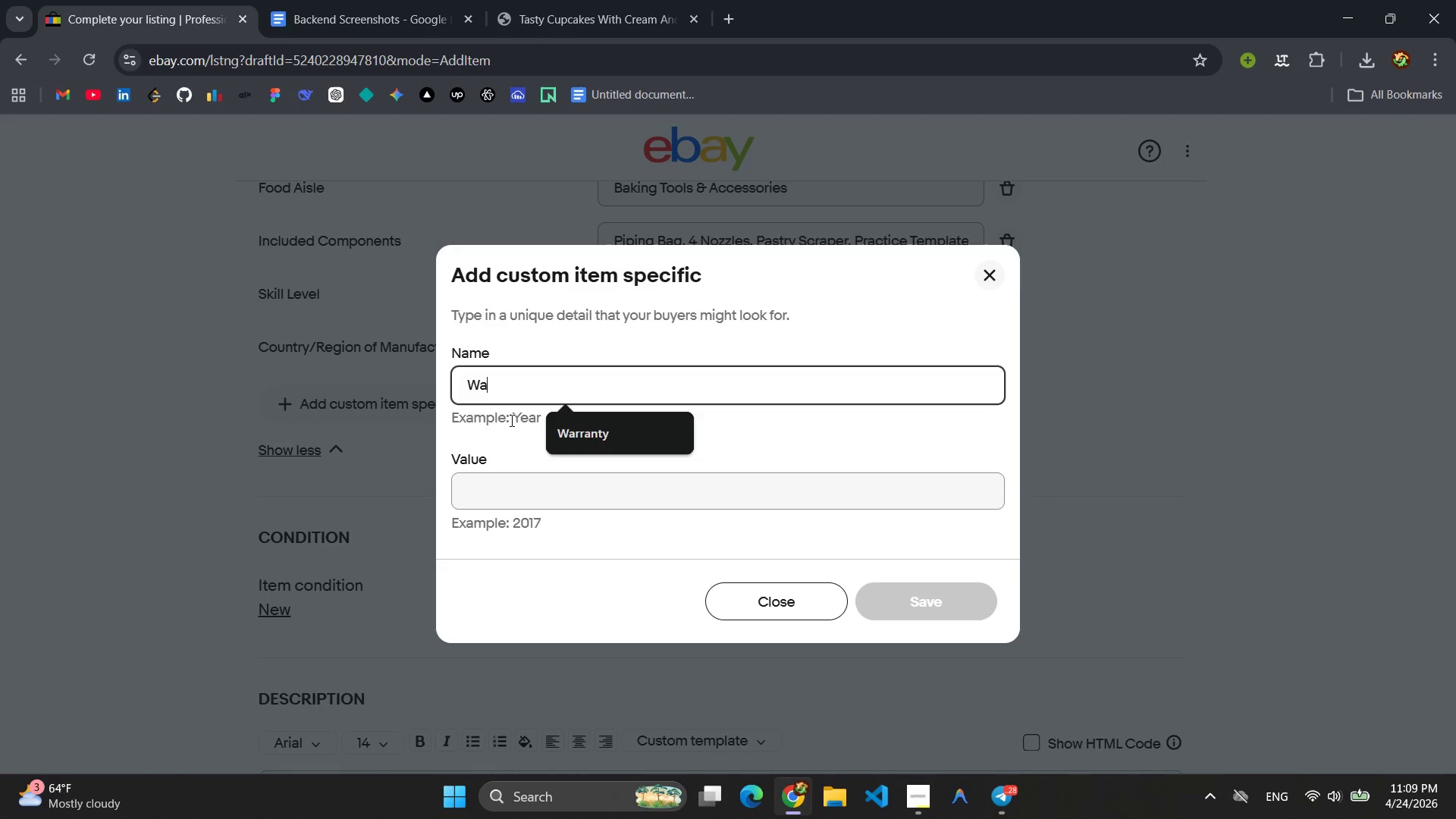 
left_click([575, 436])
 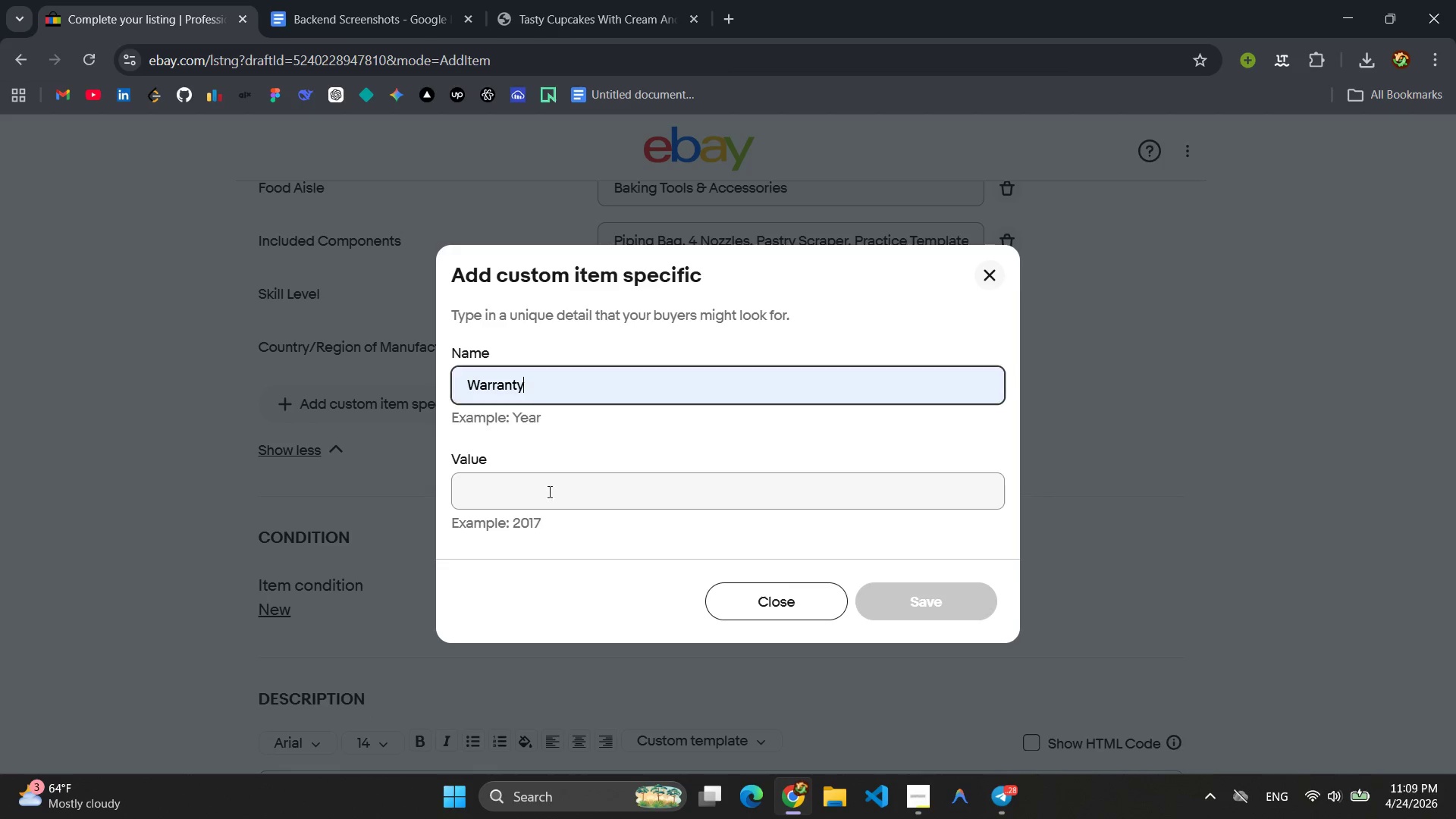 
left_click([548, 491])
 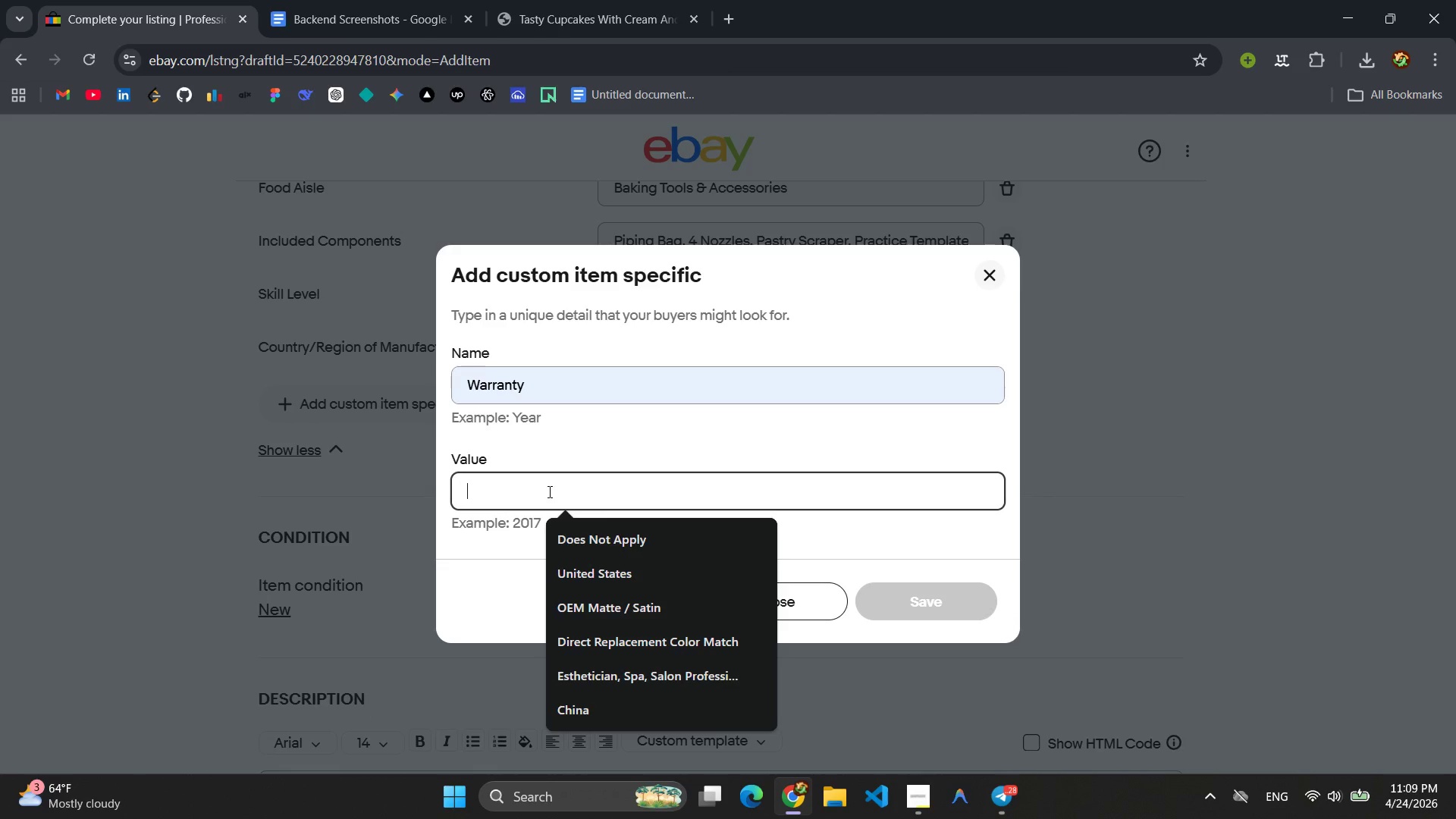 
type(1-year Rp)
key(Backspace)
type(eplacement Warranty)
 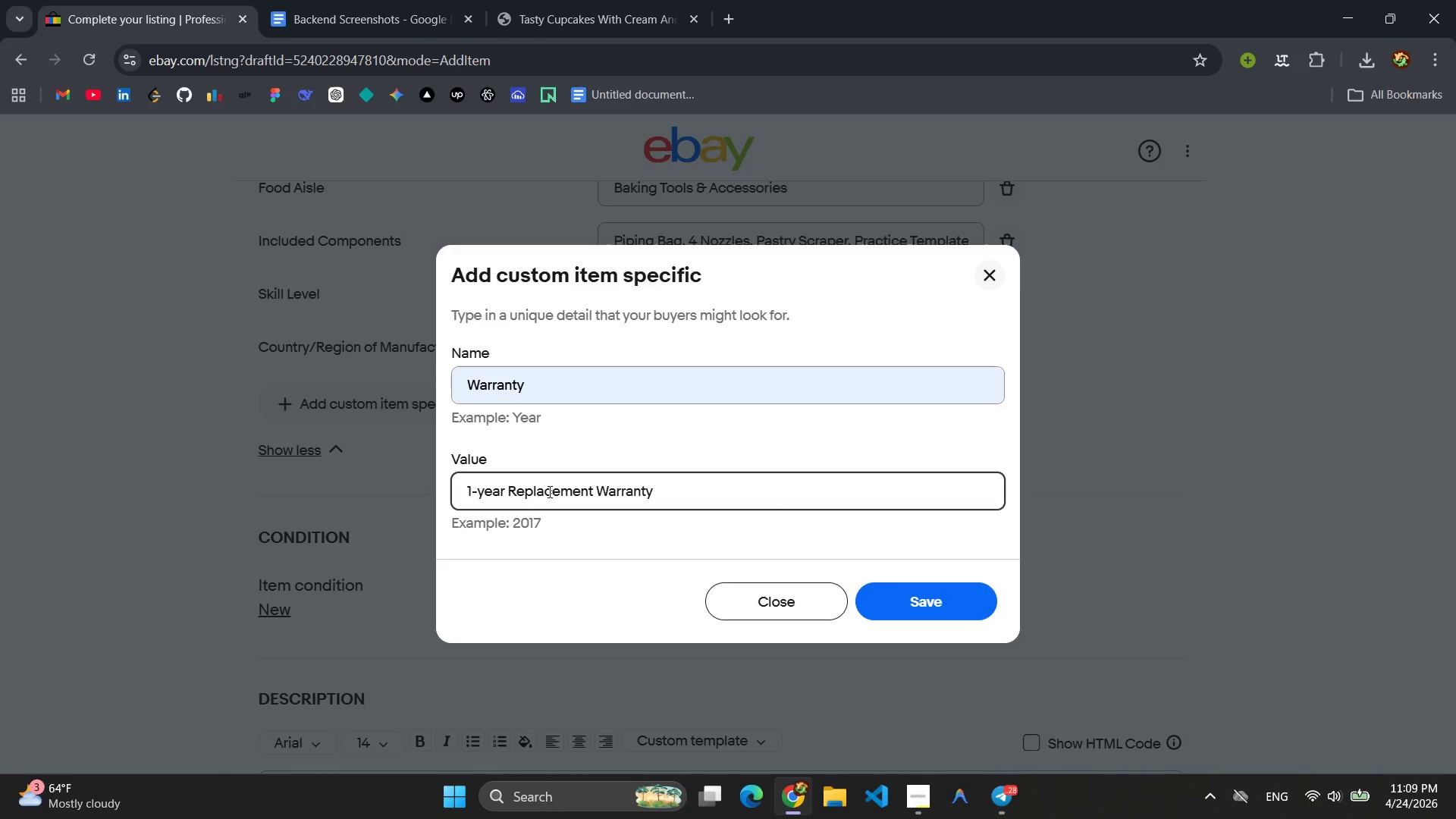 
key(Enter)
 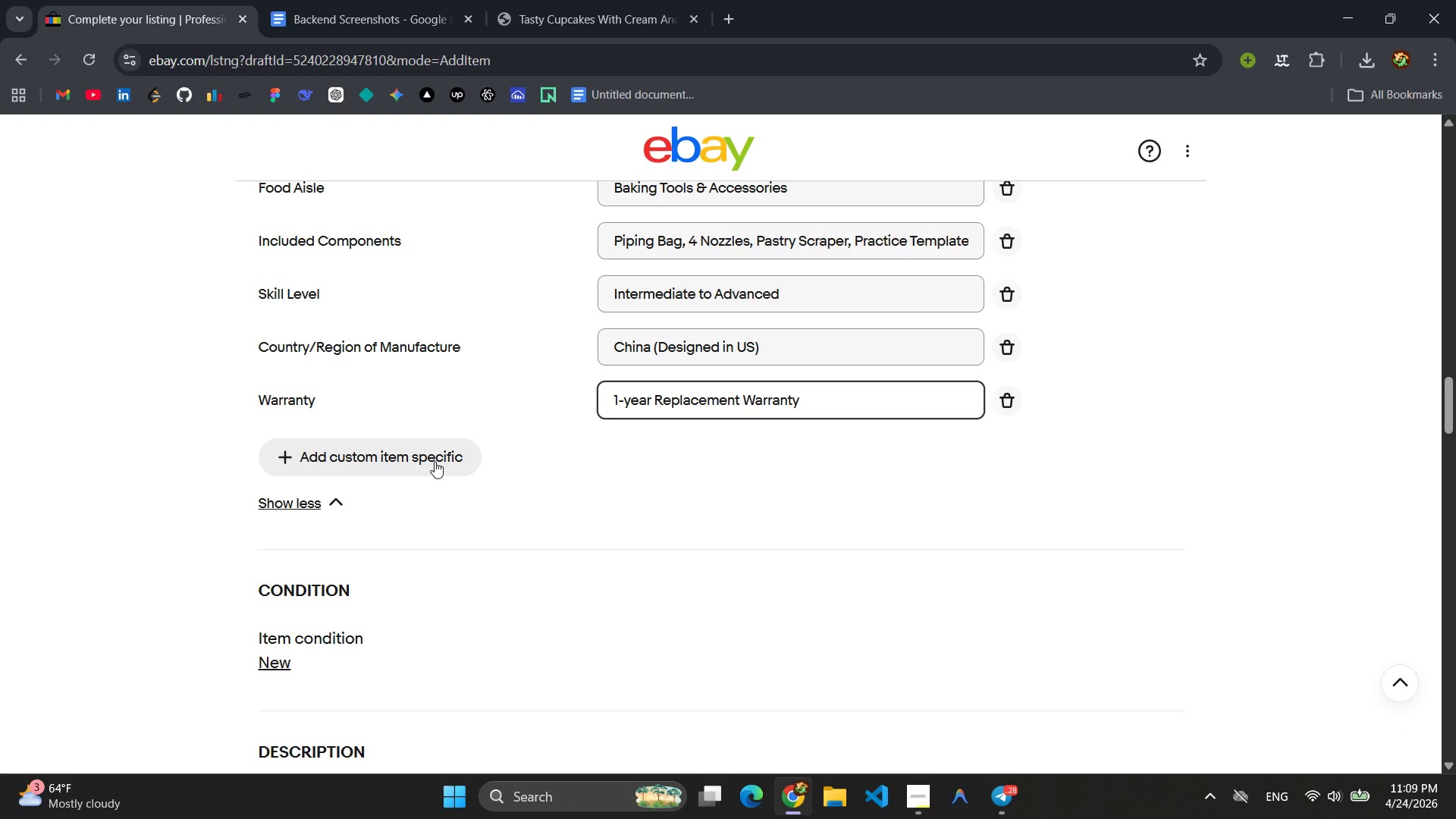 
left_click([435, 461])
 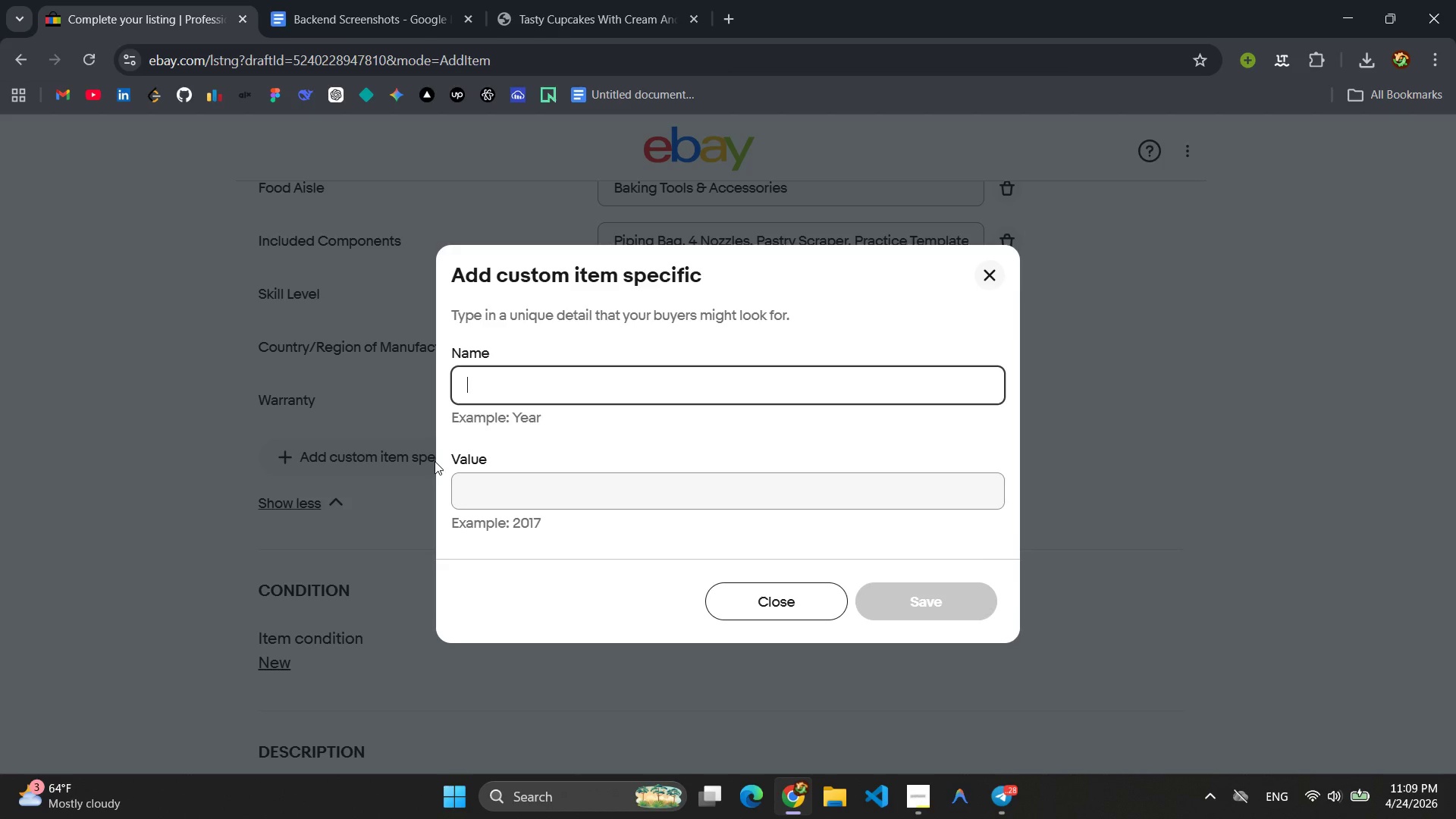 
type(Wi)
key(Backspace)
type(eight)
 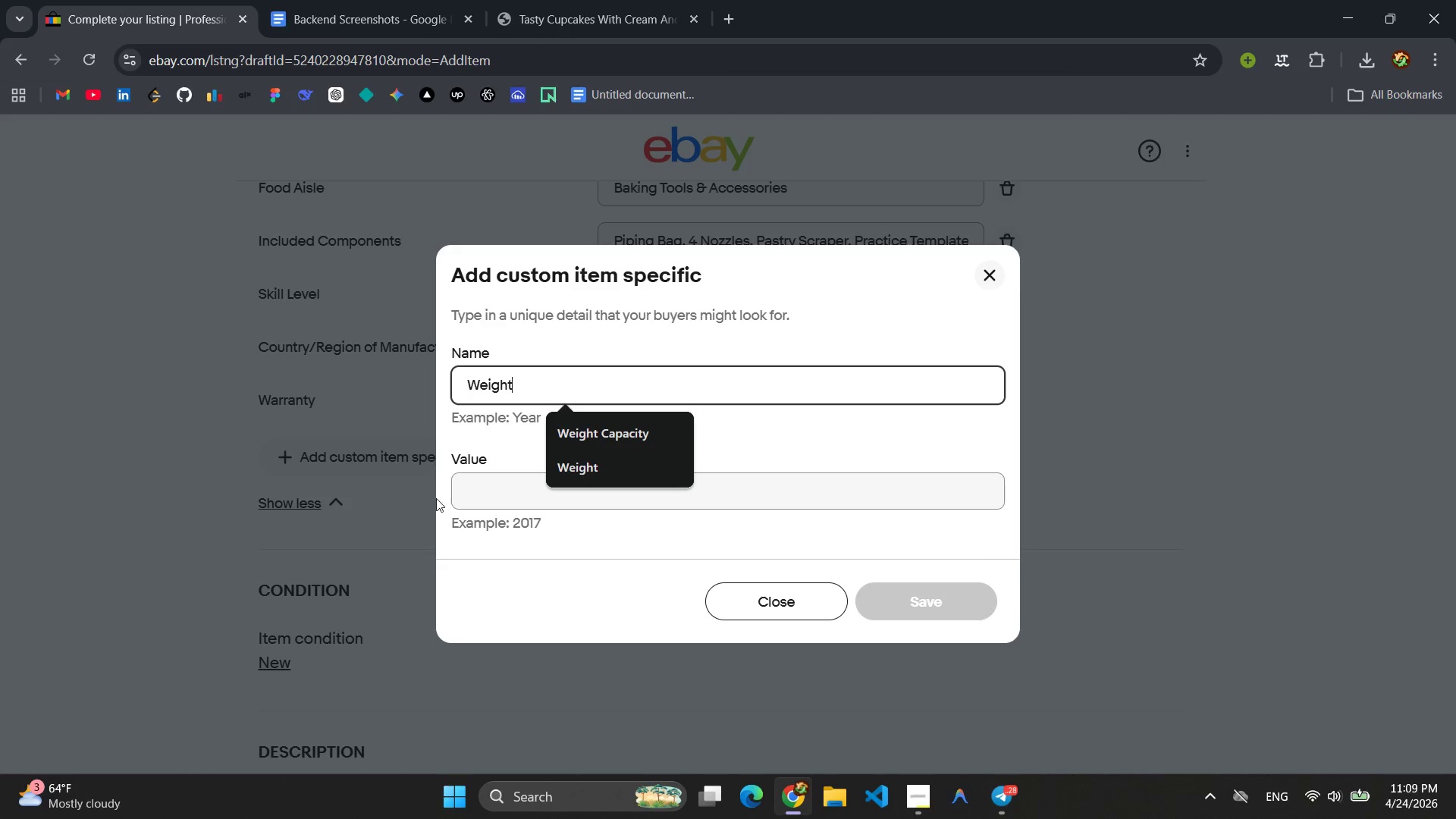 
left_click([483, 491])
 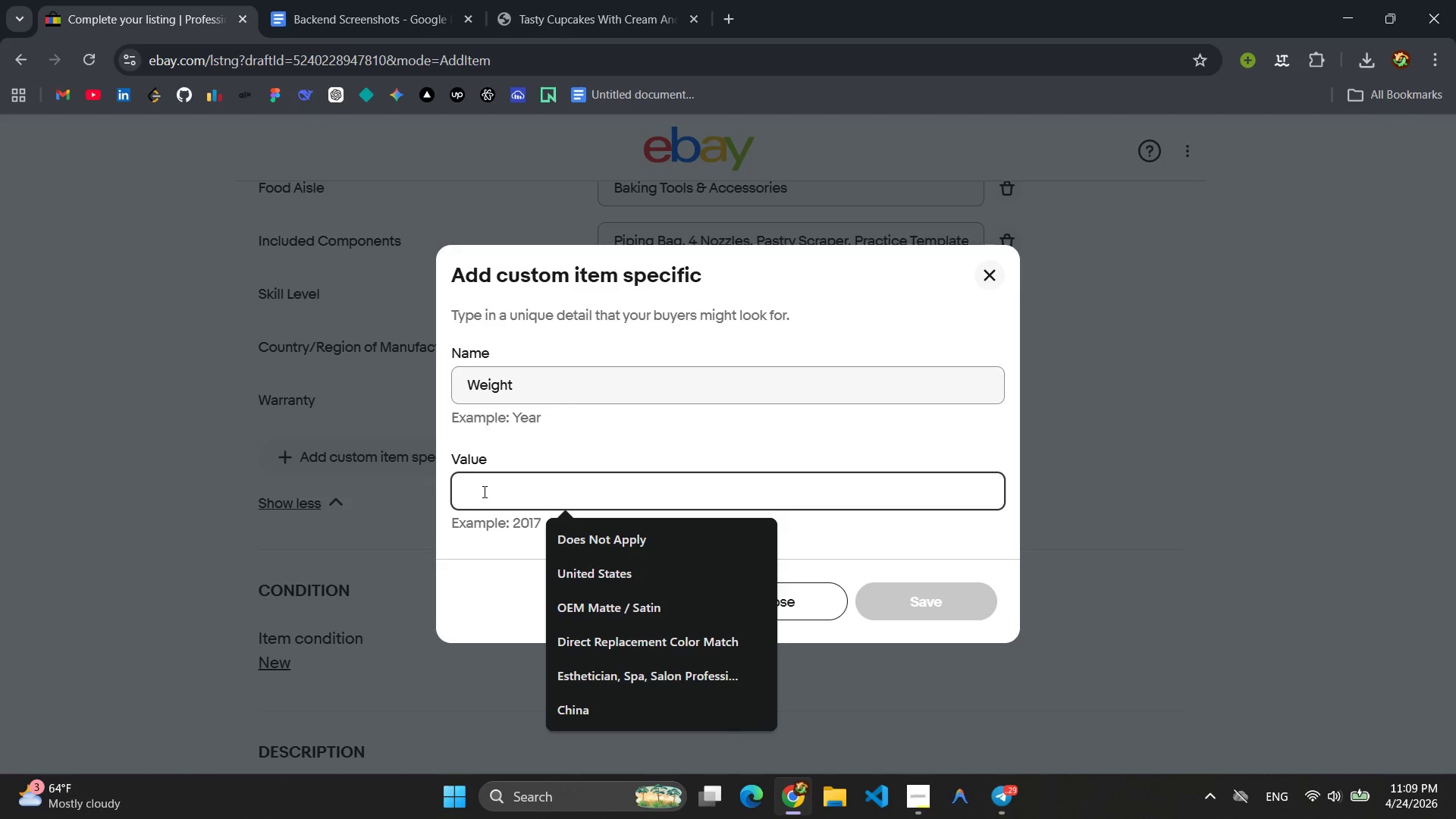 
type(1.5 Lb )
key(Backspace)
key(Backspace)
key(Backspace)
type(lB)
key(Backspace)
type(b)
 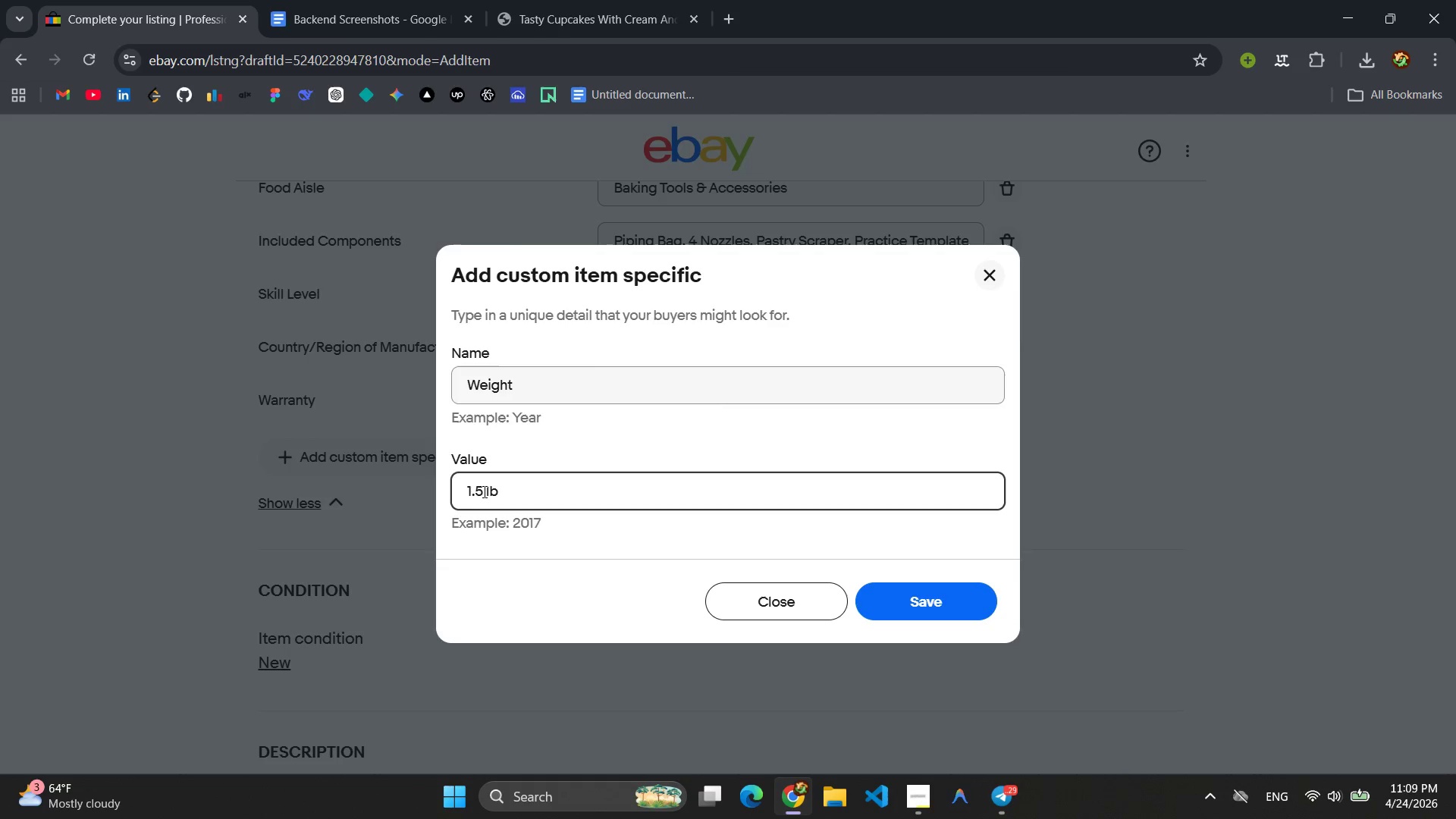 
key(Enter)
 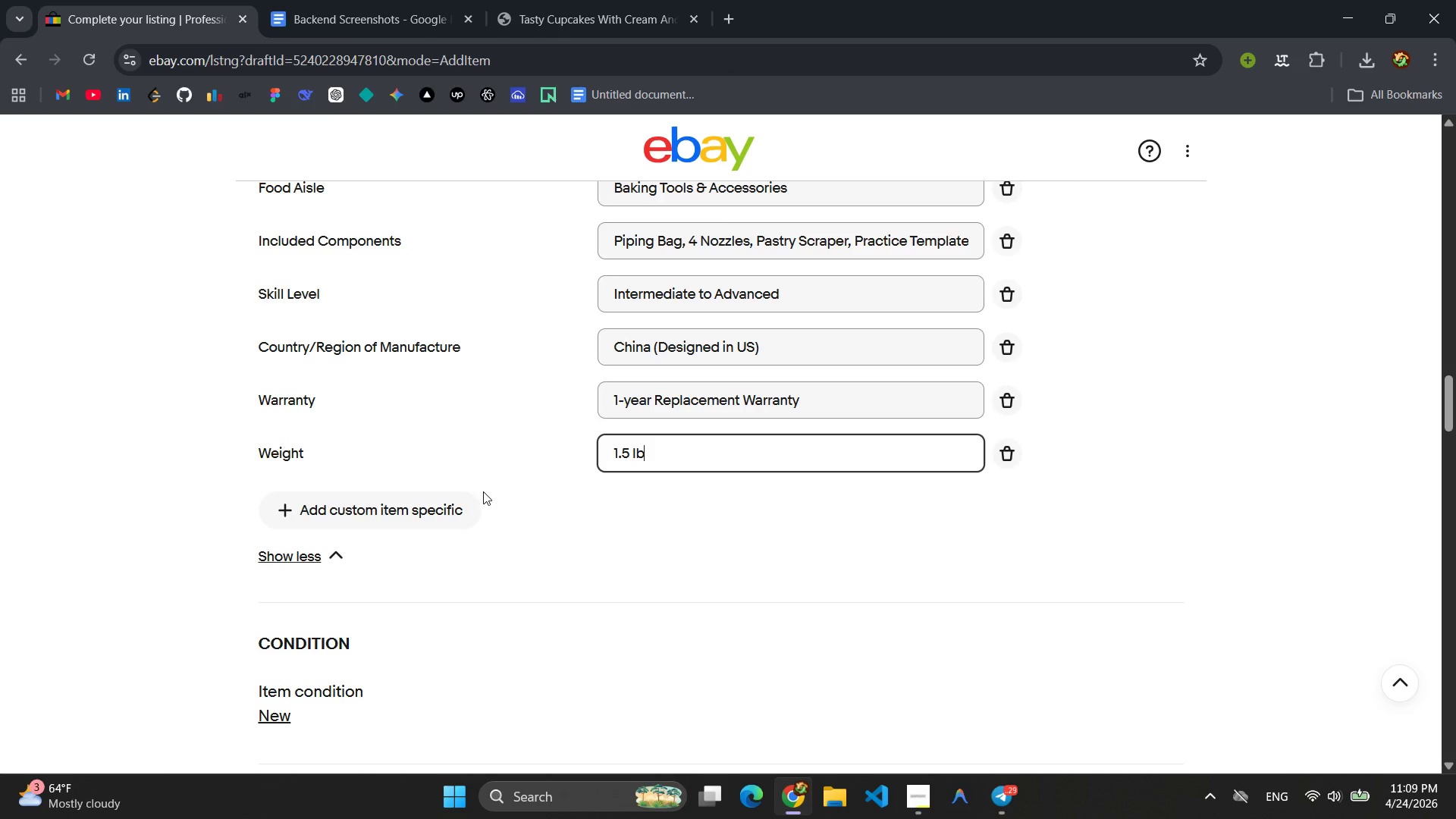 
wait(5.05)
 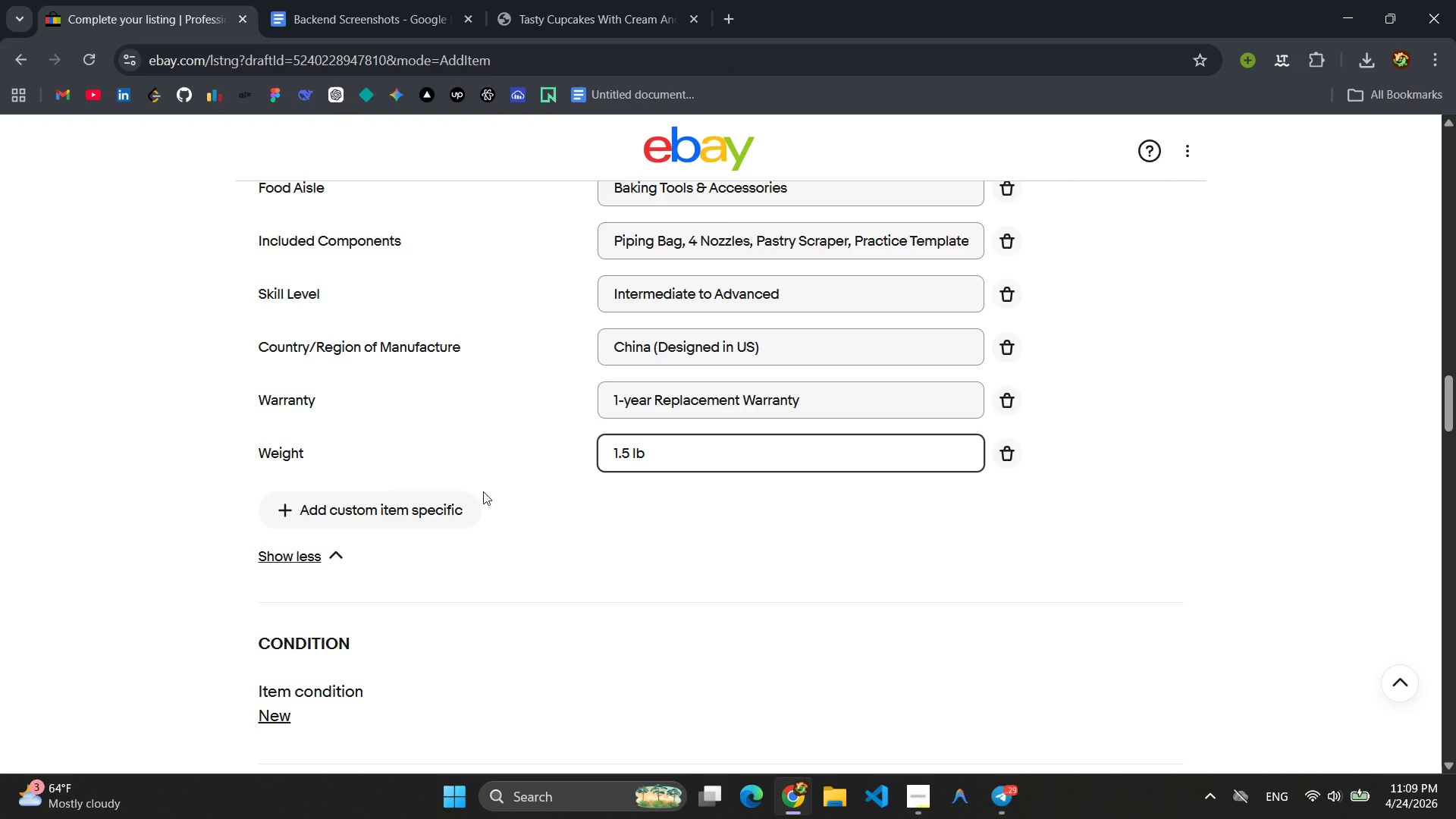 
left_click([369, 512])
 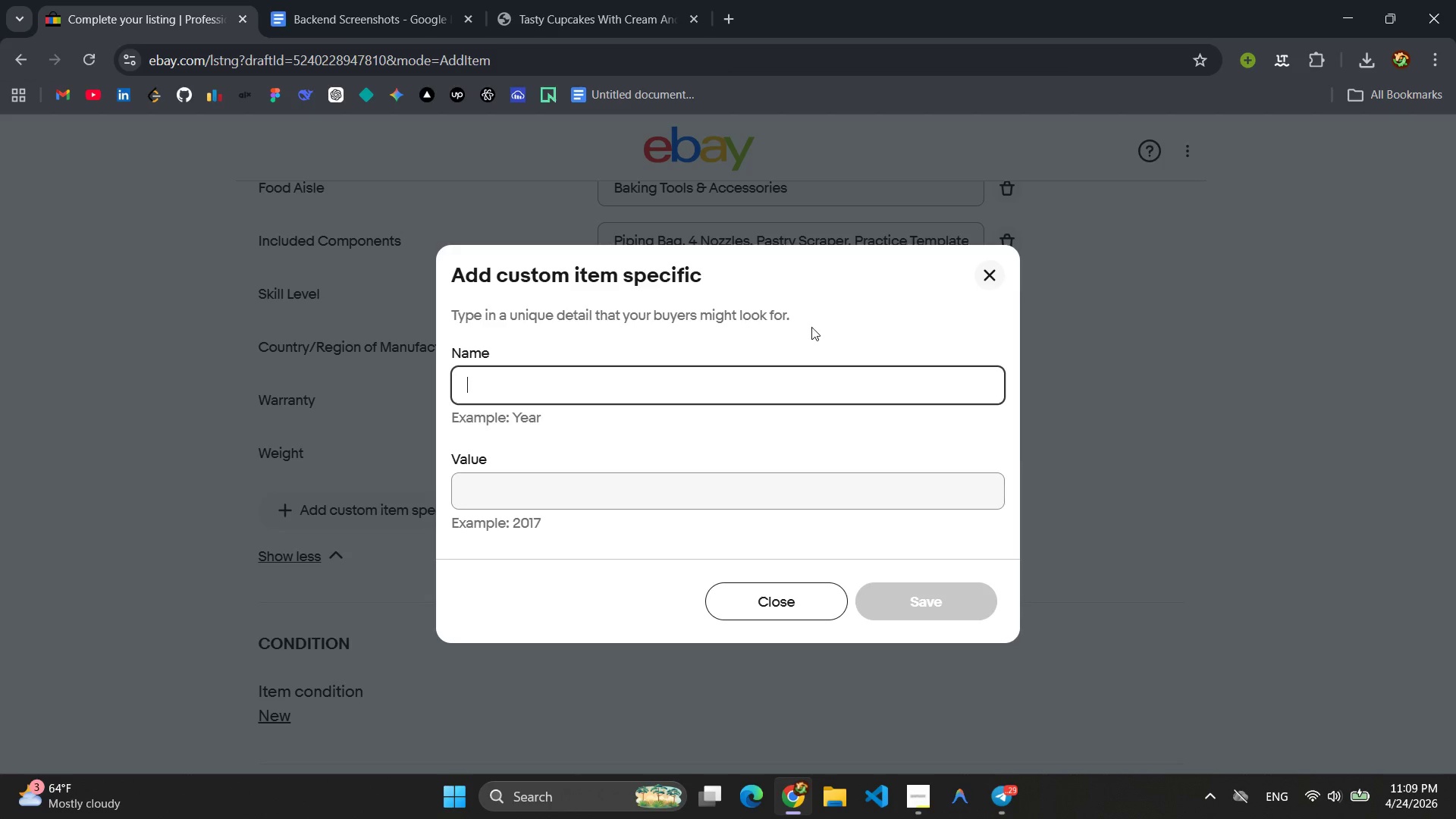 
left_click([995, 279])
 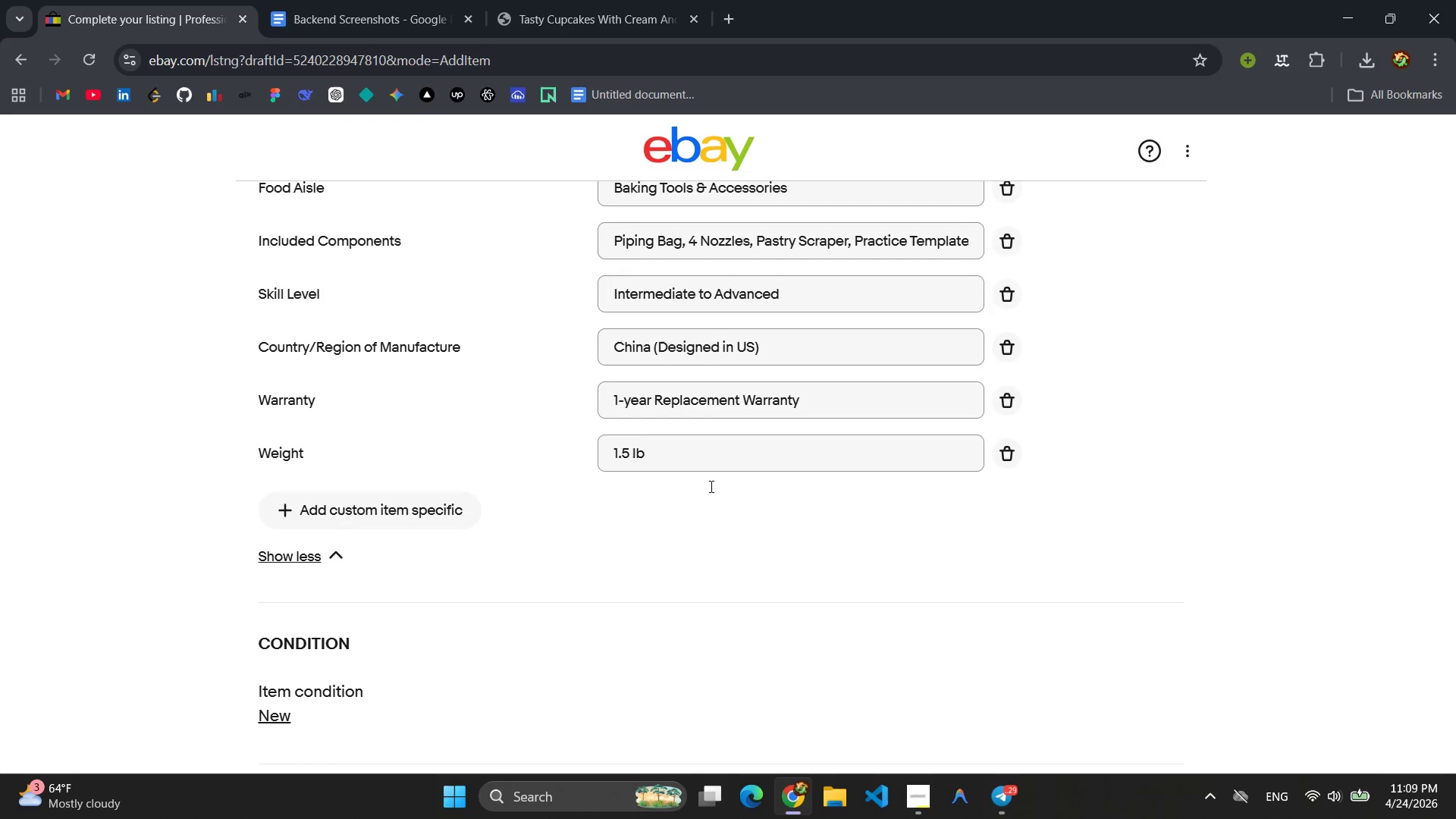 
scroll: coordinate [698, 491], scroll_direction: up, amount: 13.0
 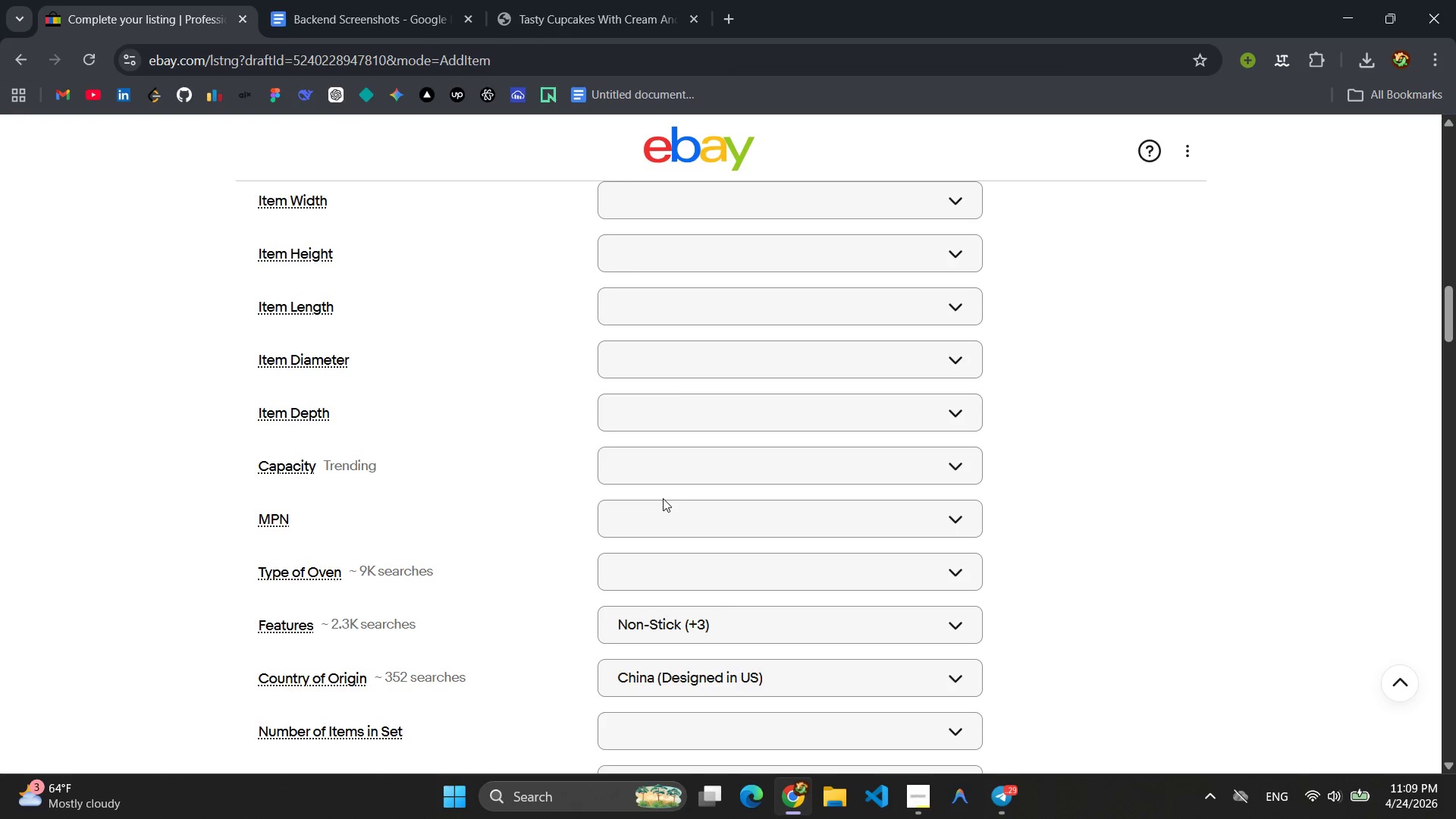 
left_click([663, 507])
 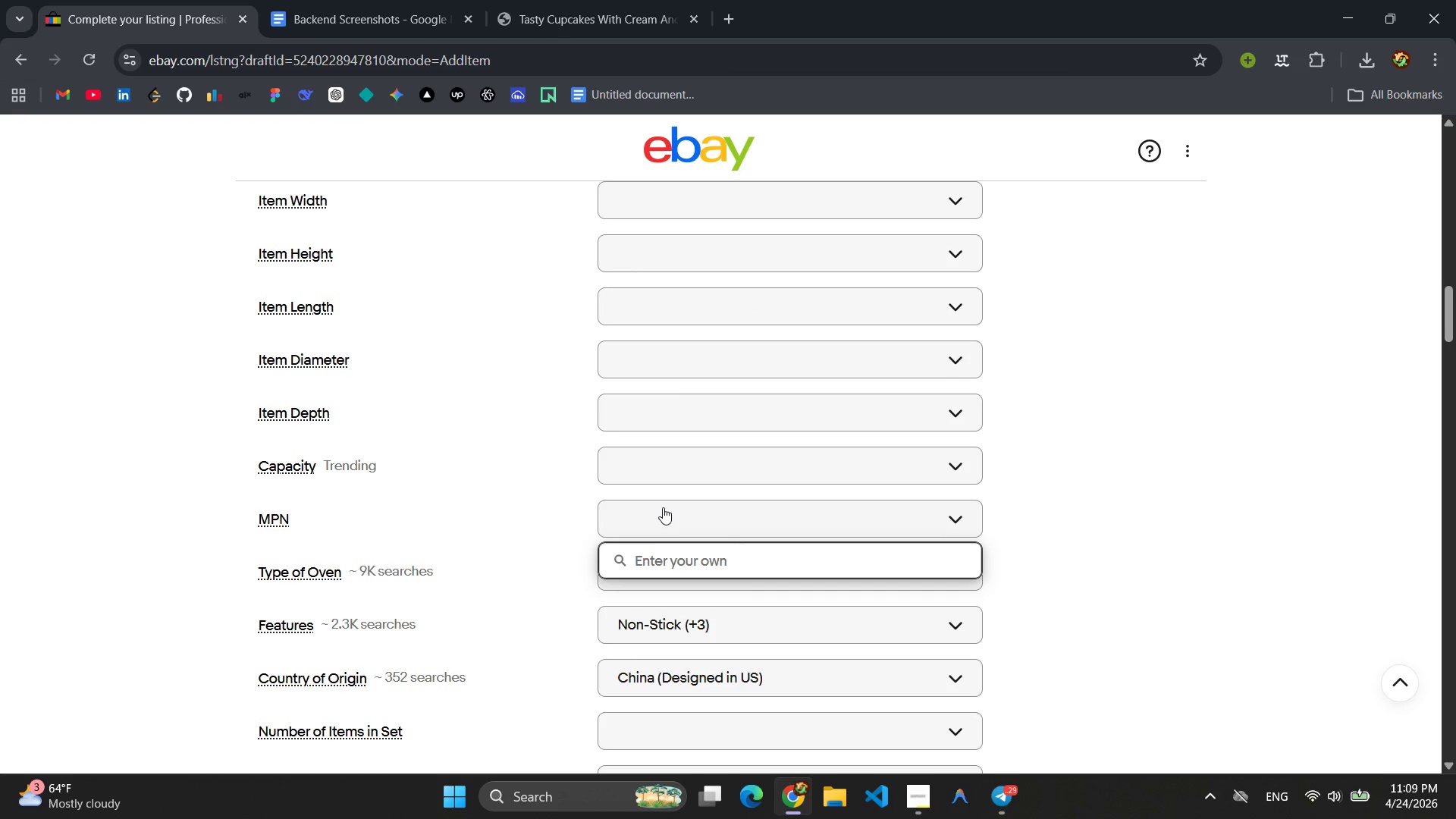 
type(GG-MAC-MAT-01)
 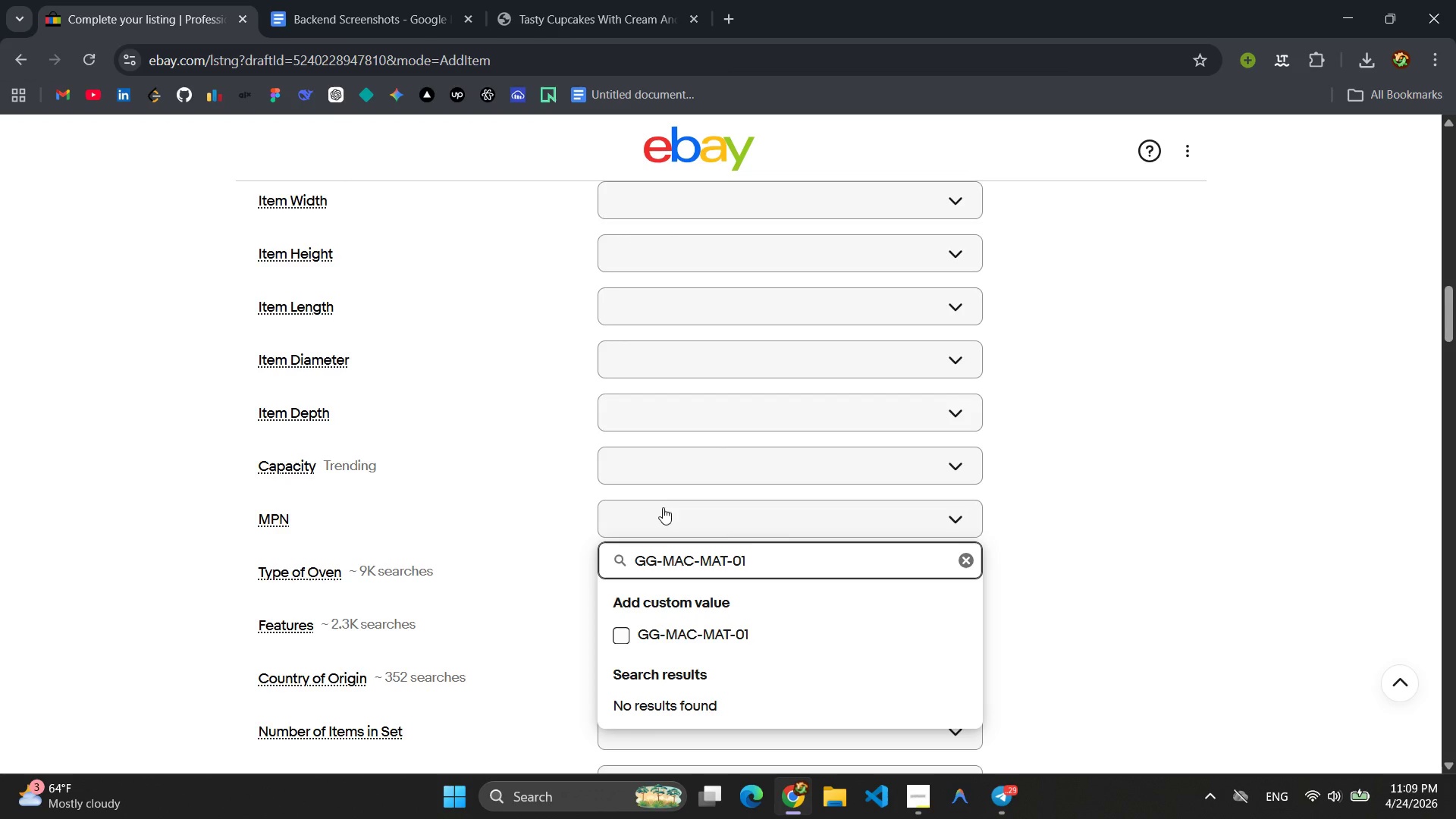 
key(Enter)
 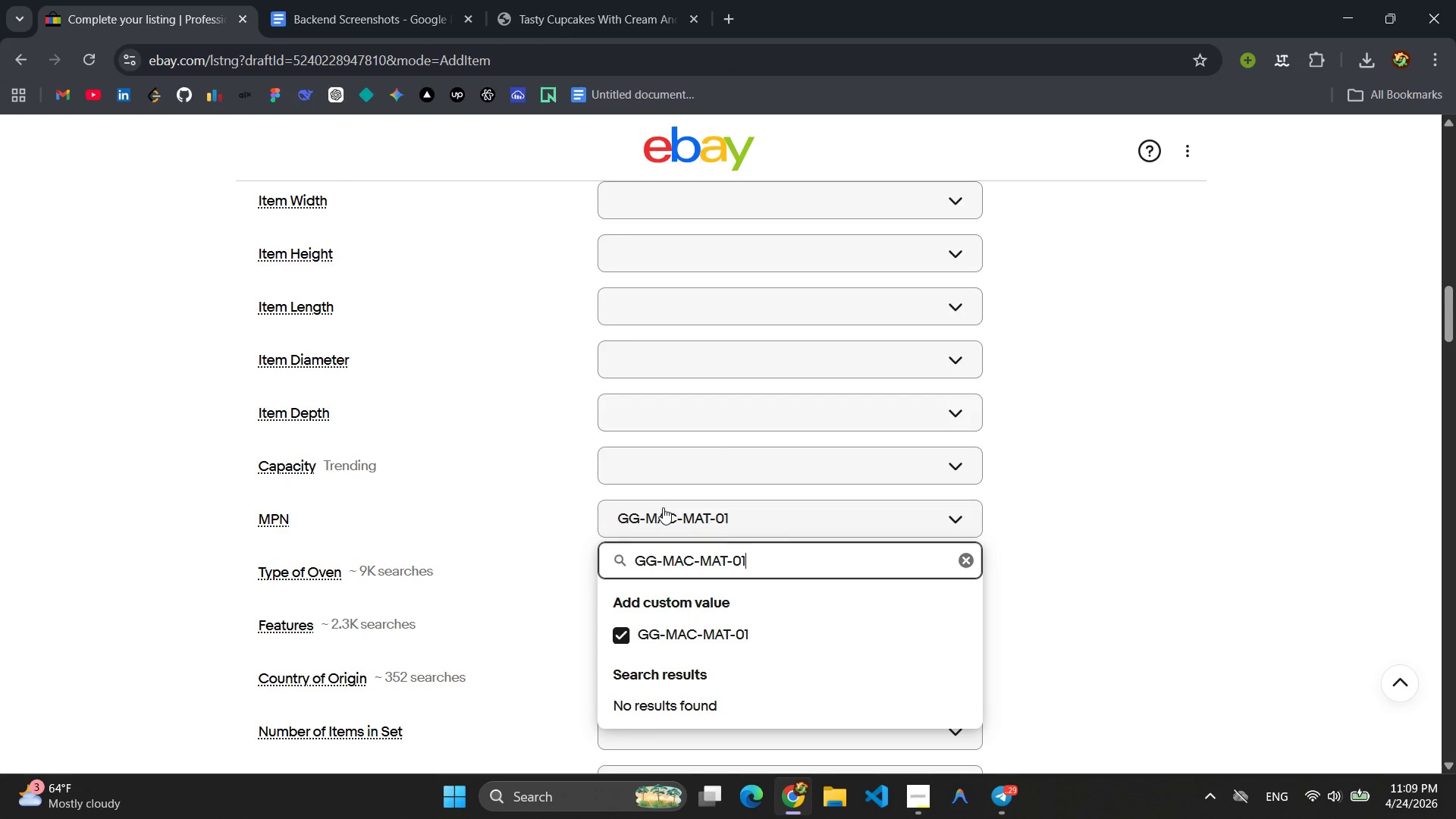 
key(CapsLock)
 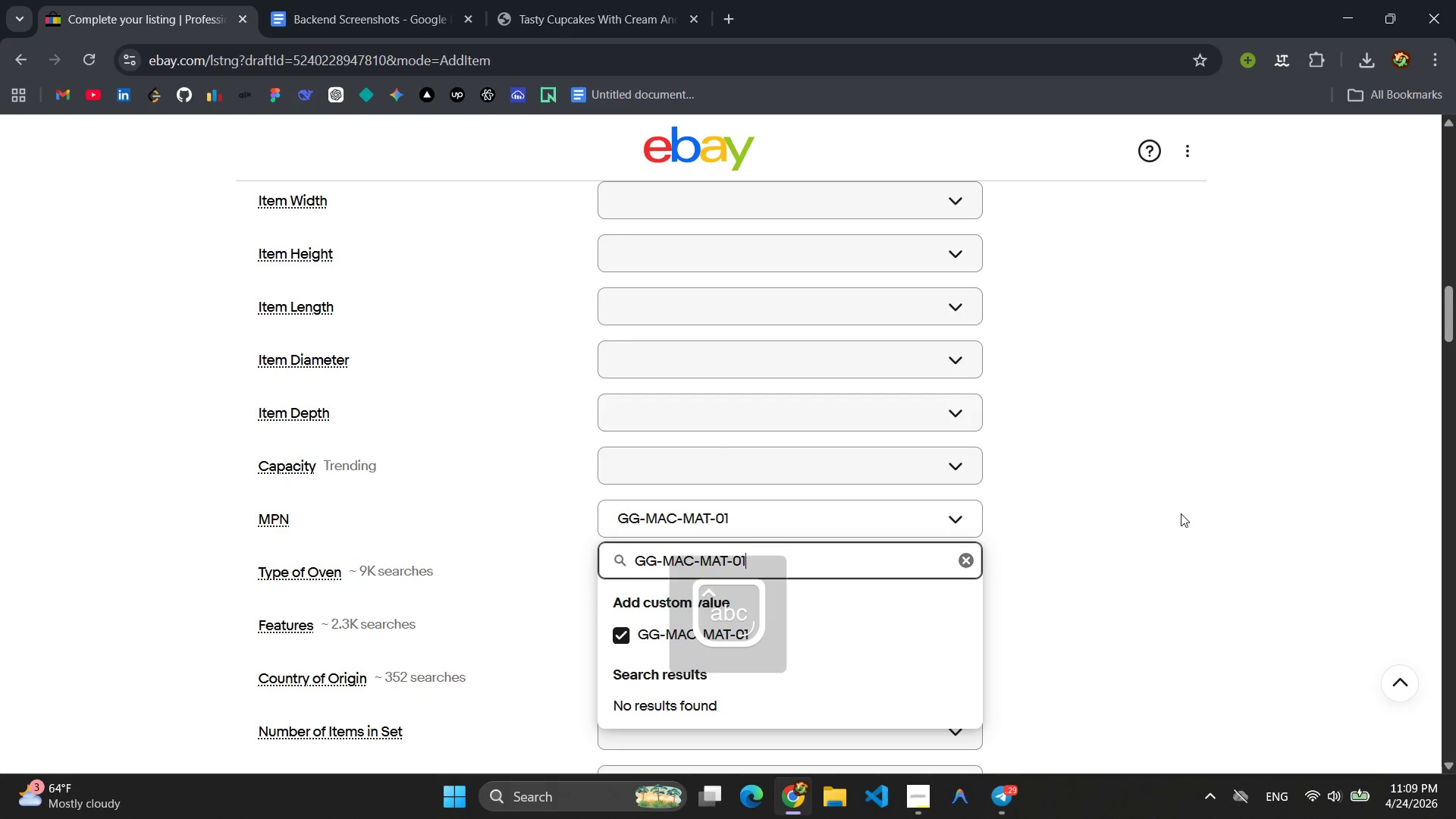 
left_click([1143, 538])
 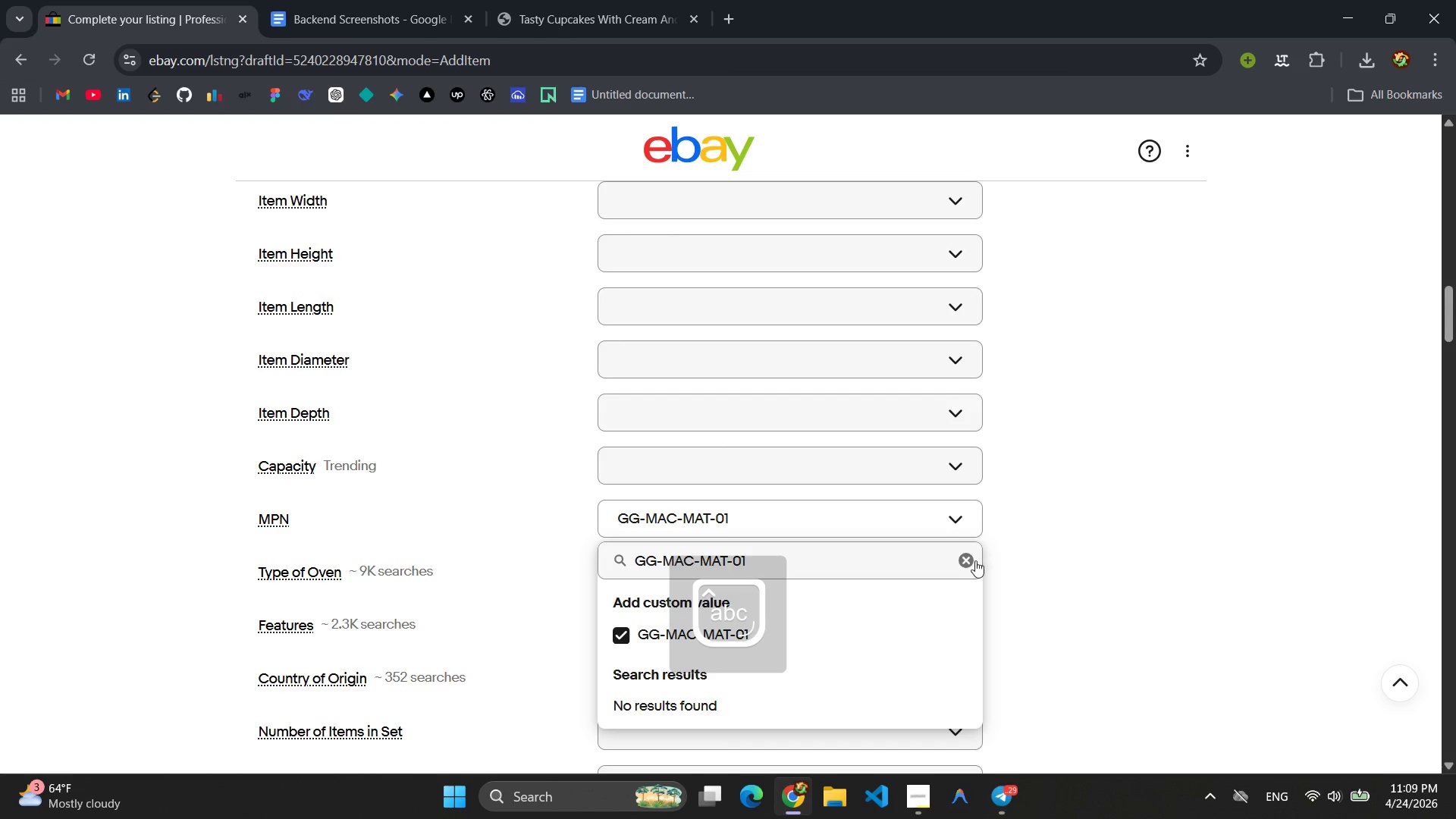 
left_click([965, 560])
 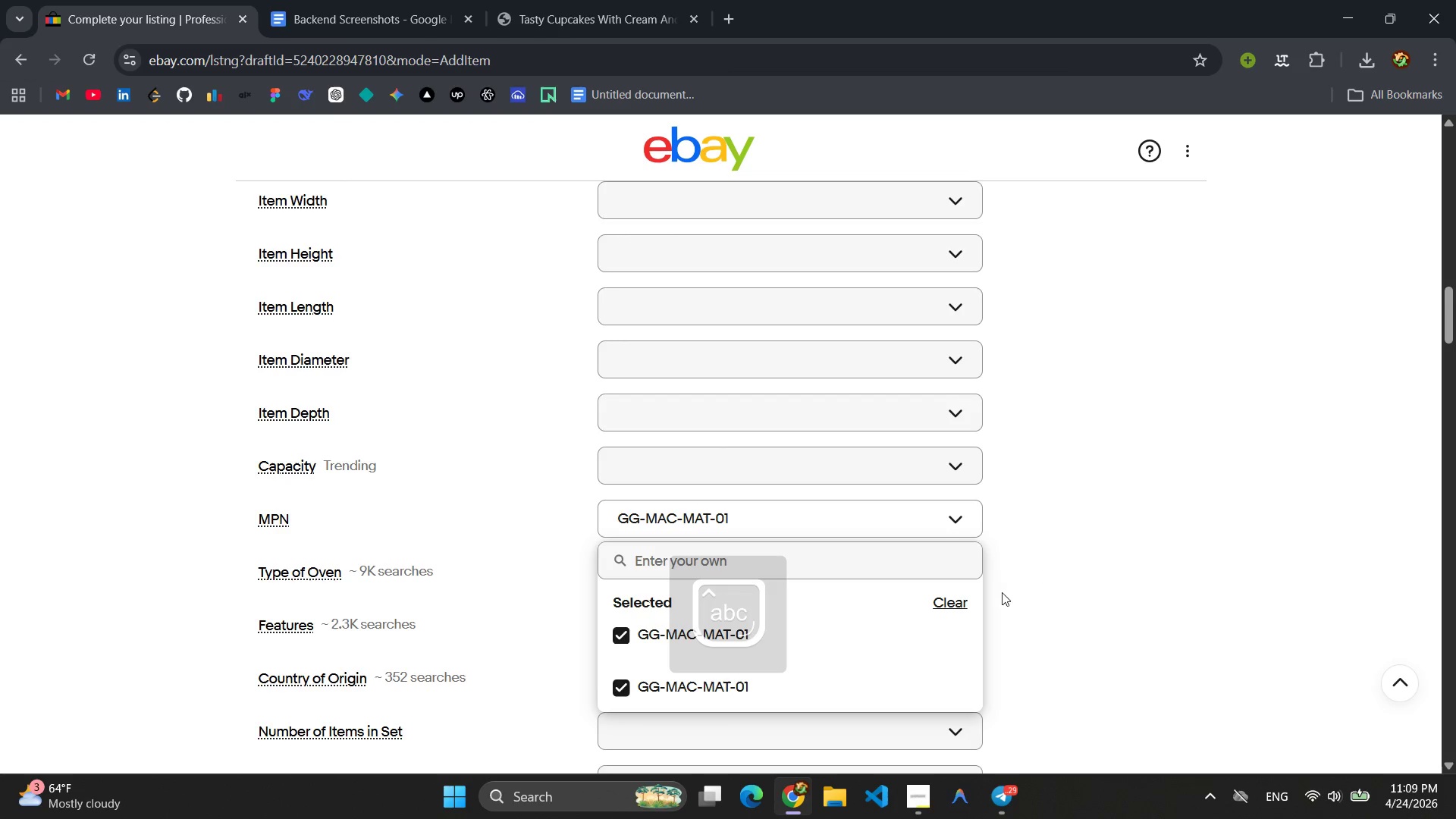 
left_click([1011, 592])
 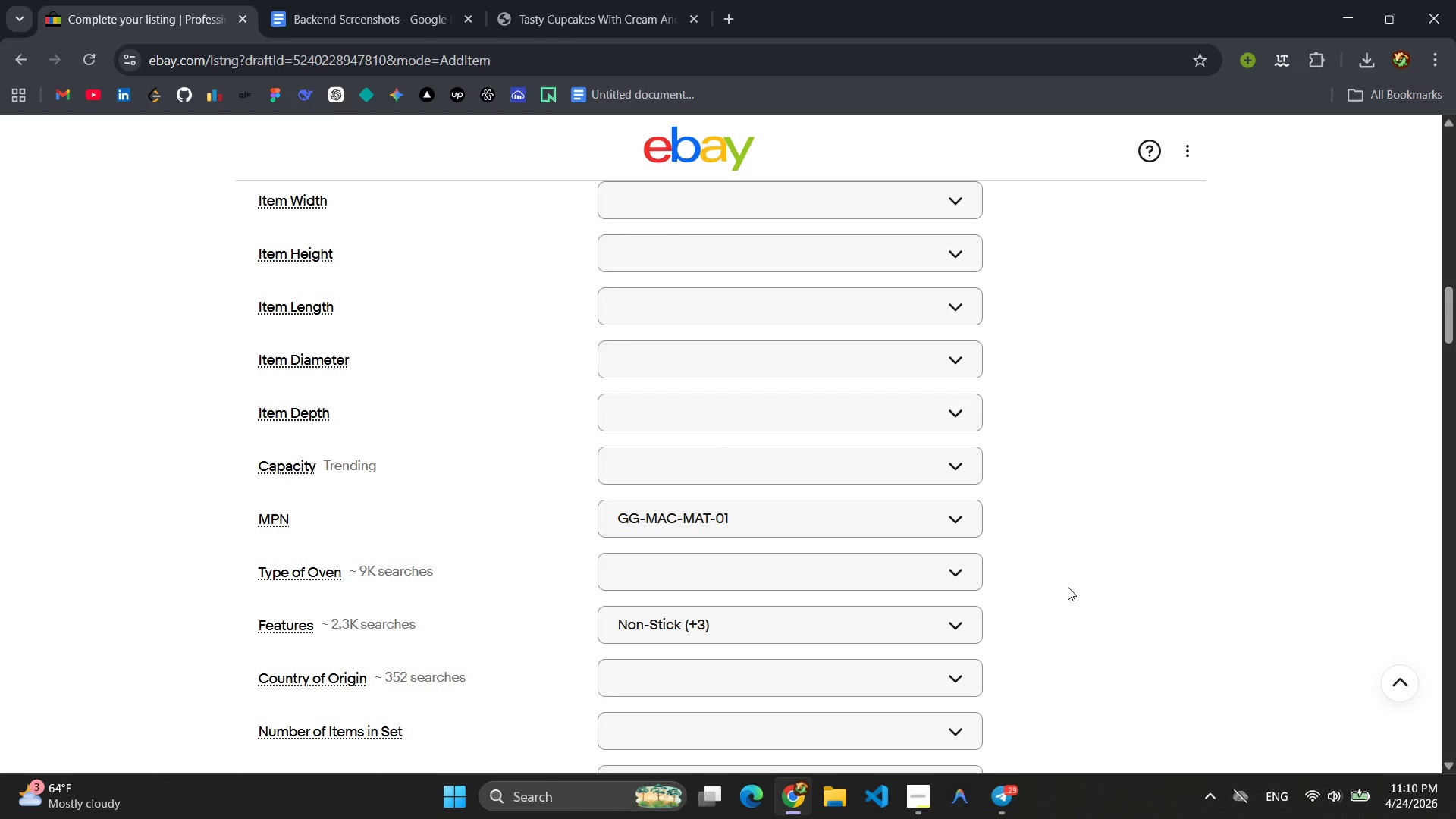 
scroll: coordinate [682, 434], scroll_direction: up, amount: 5.0
 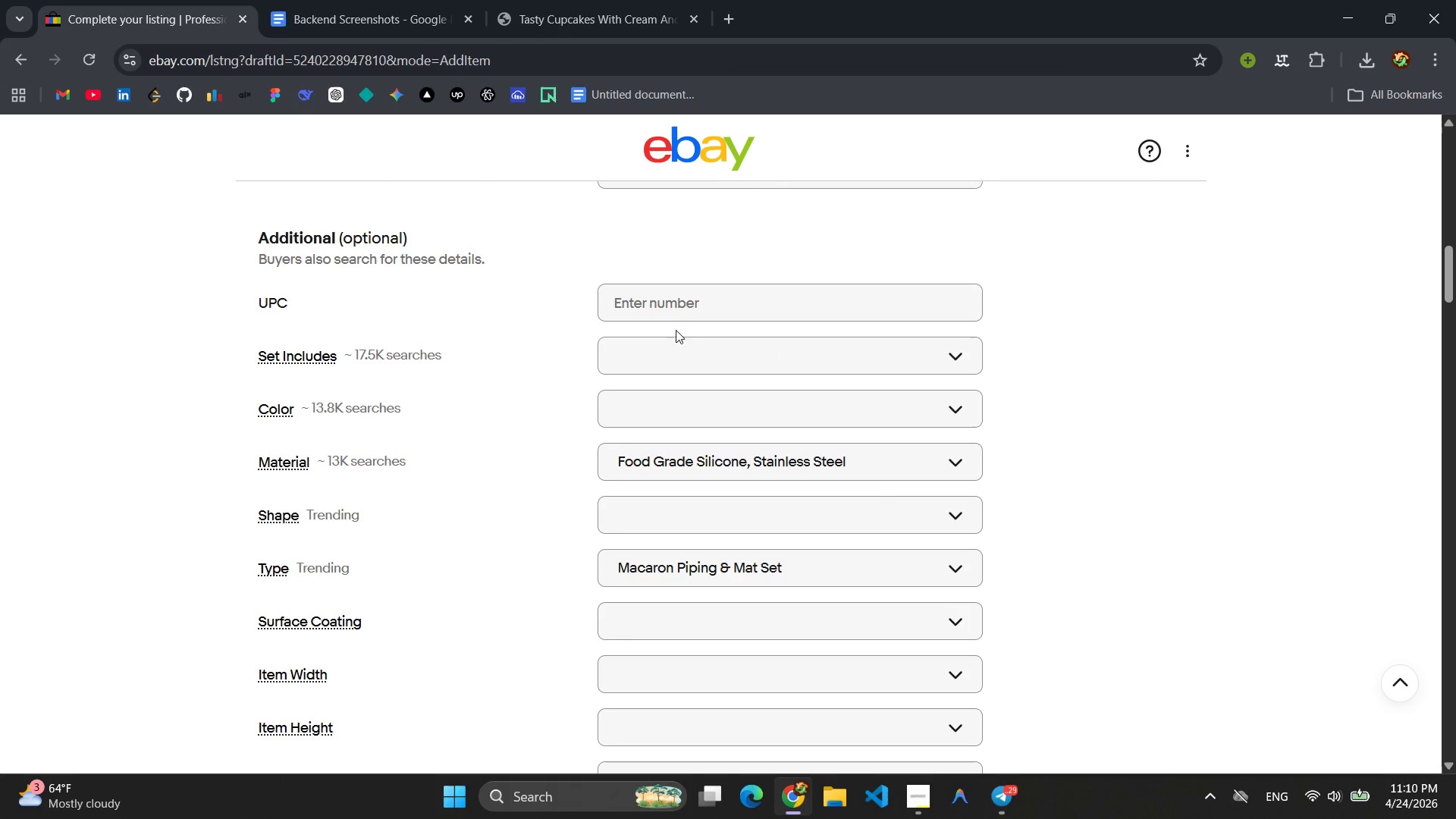 
left_click([659, 306])
 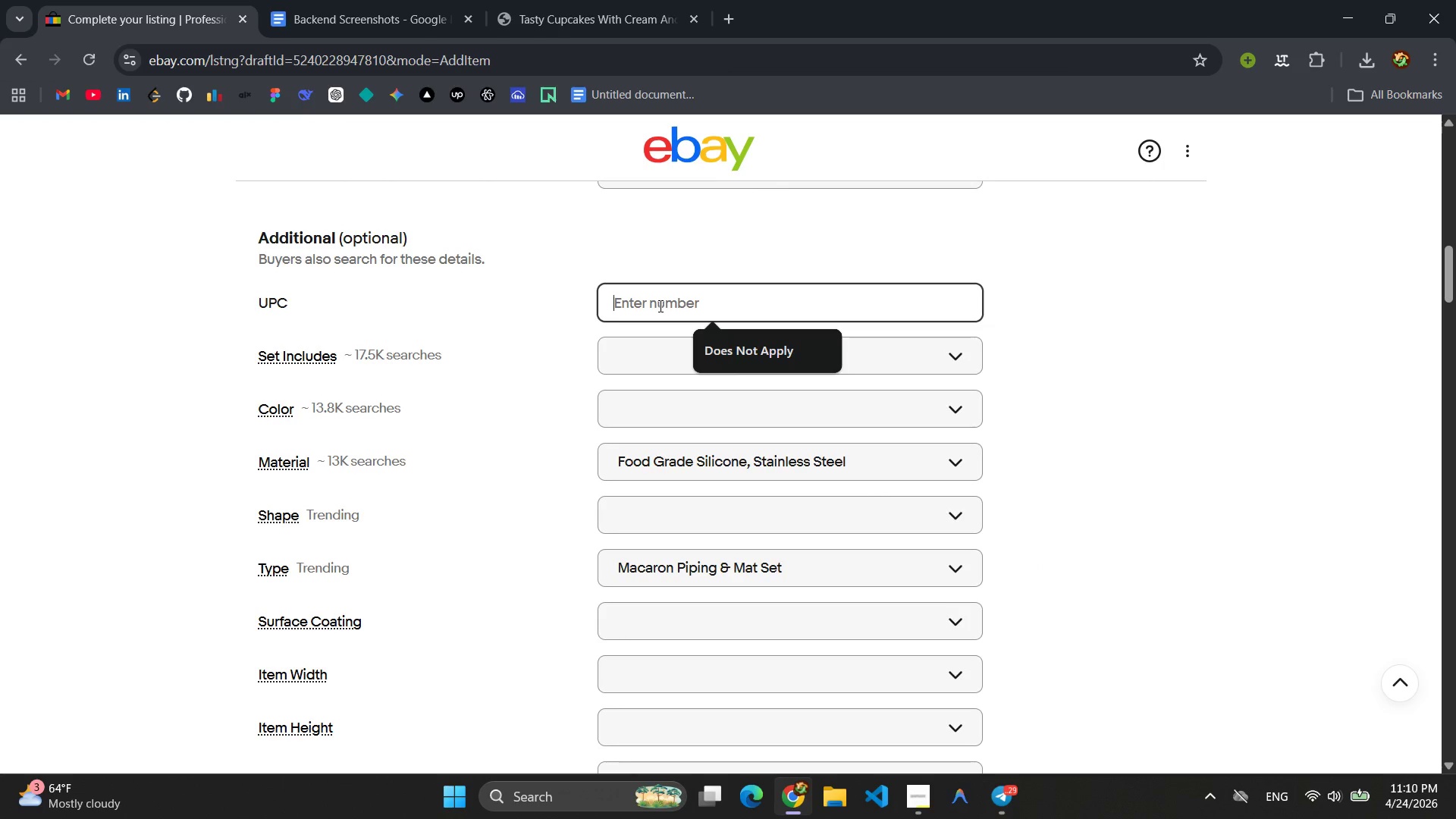 
type(Does Not Apply)
 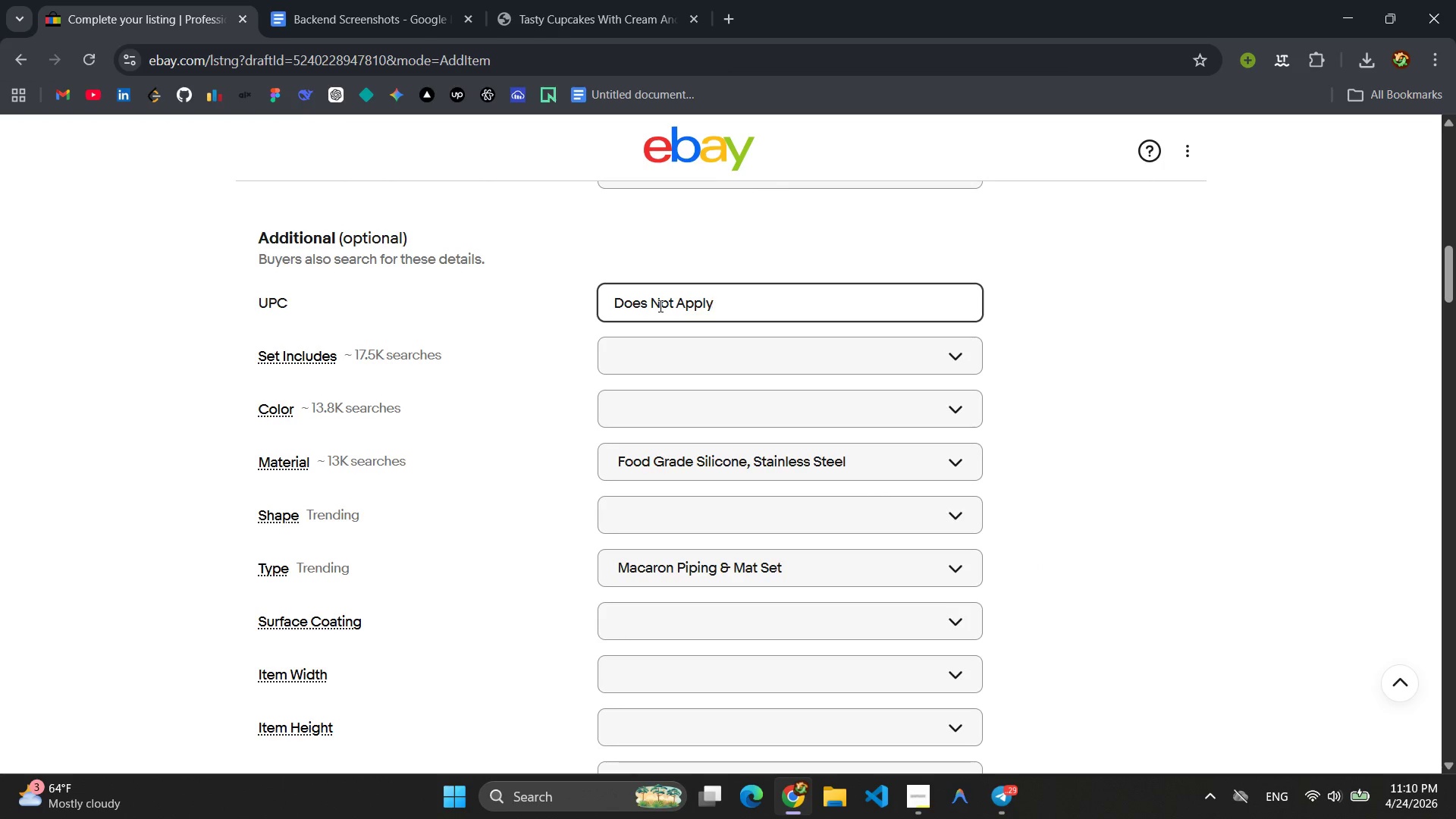 
key(Enter)
 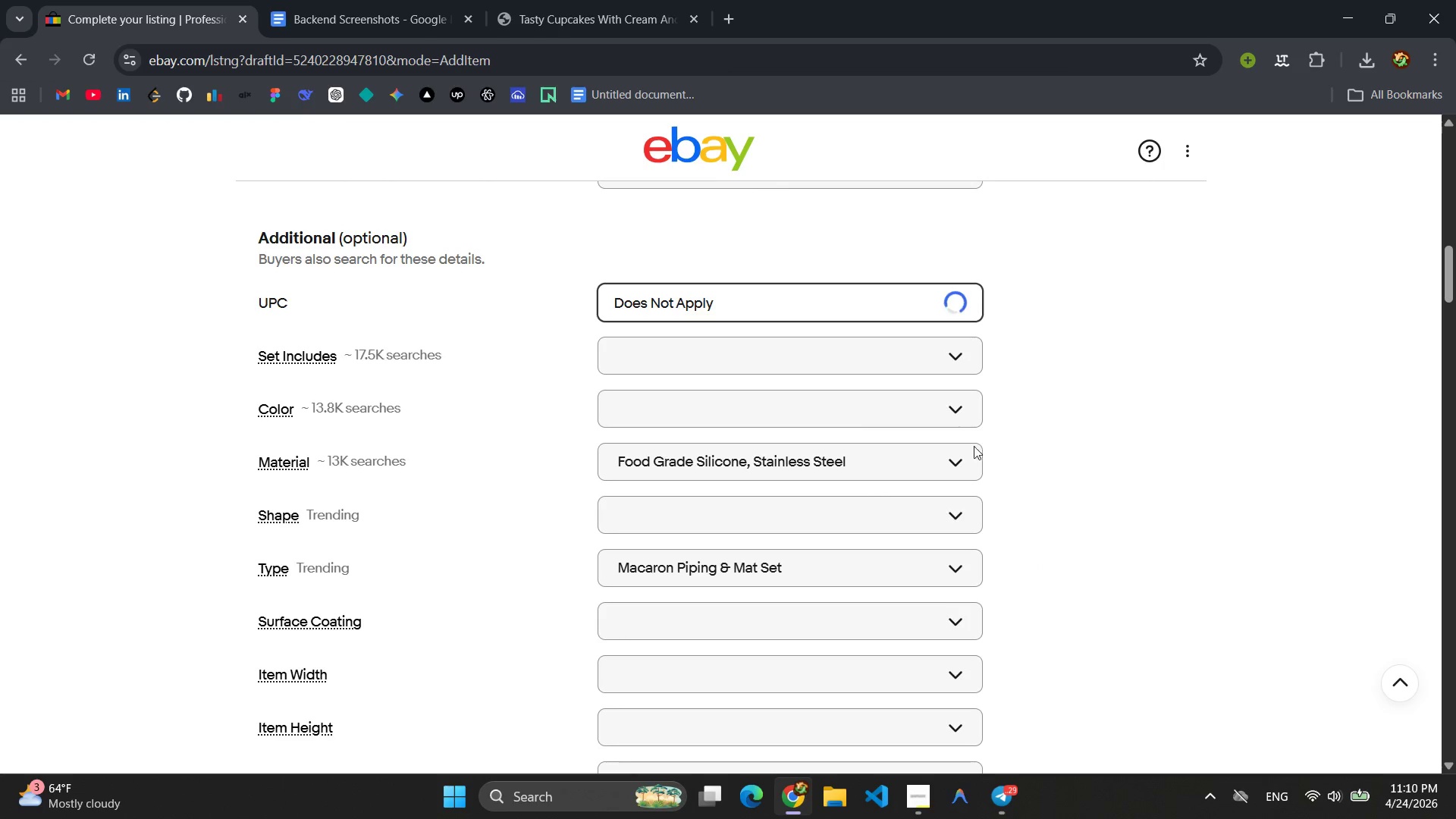 
left_click([1128, 432])
 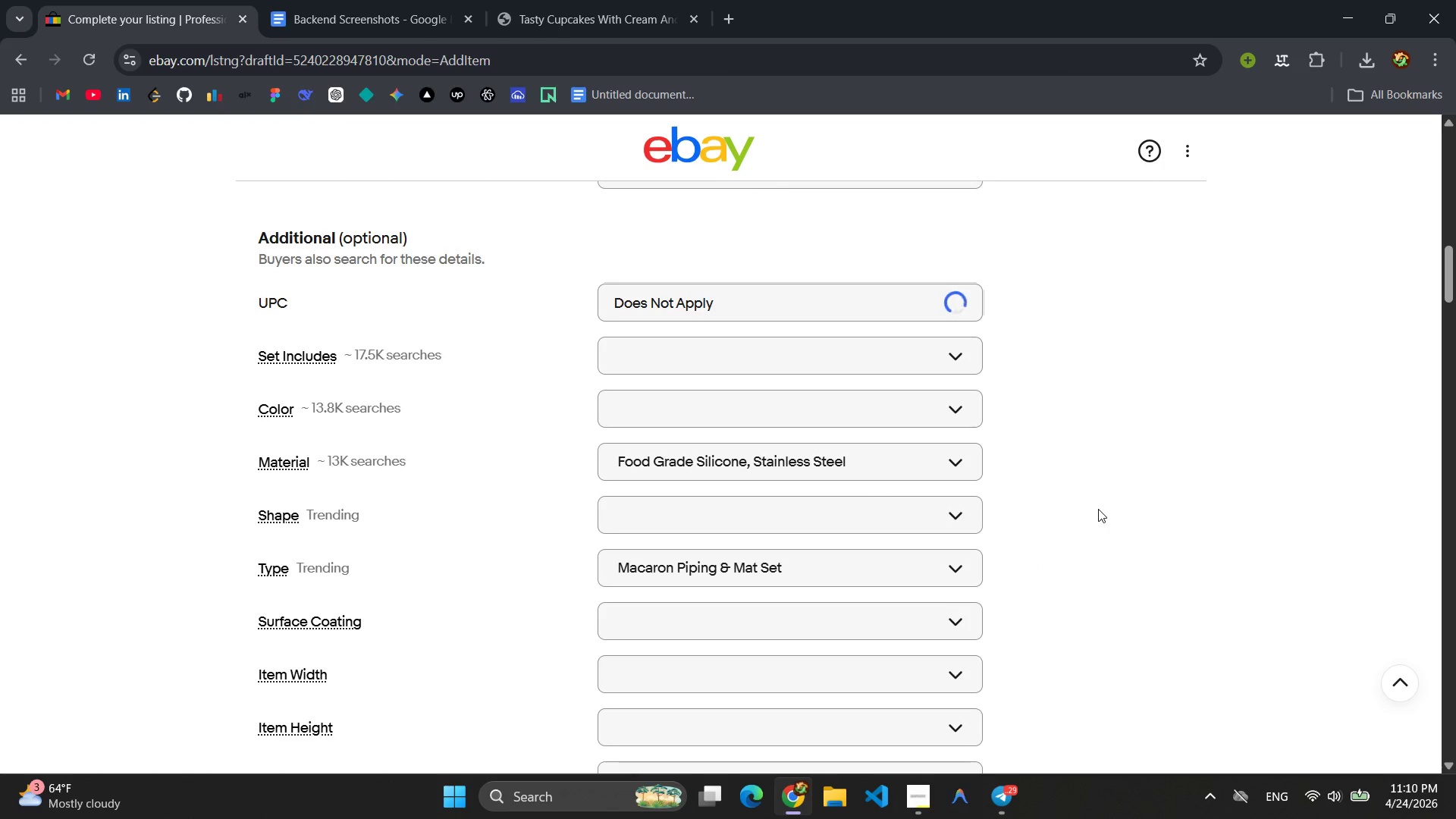 
scroll: coordinate [1098, 509], scroll_direction: down, amount: 8.0
 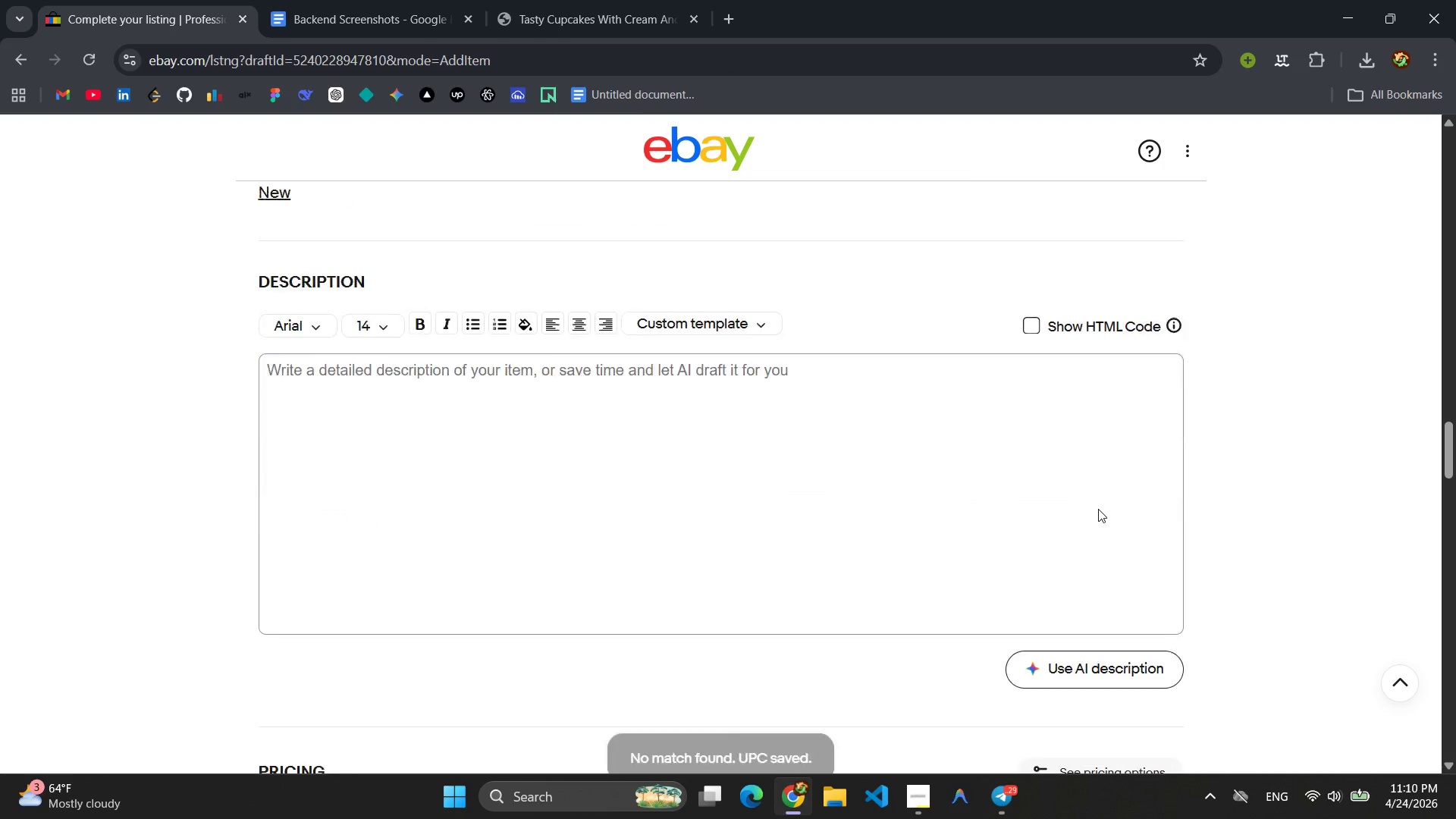 
left_click([636, 318])
 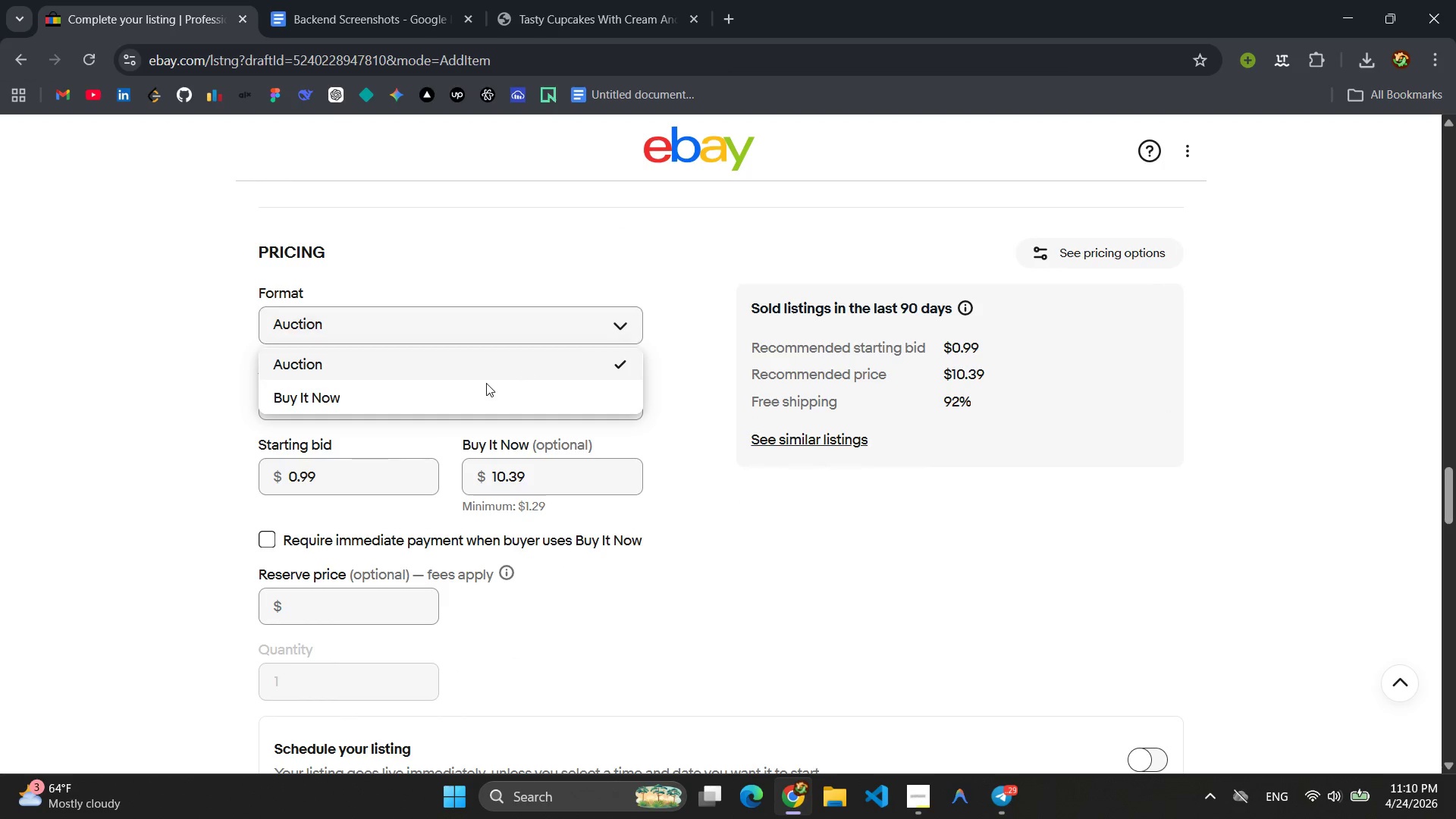 
left_click([486, 383])
 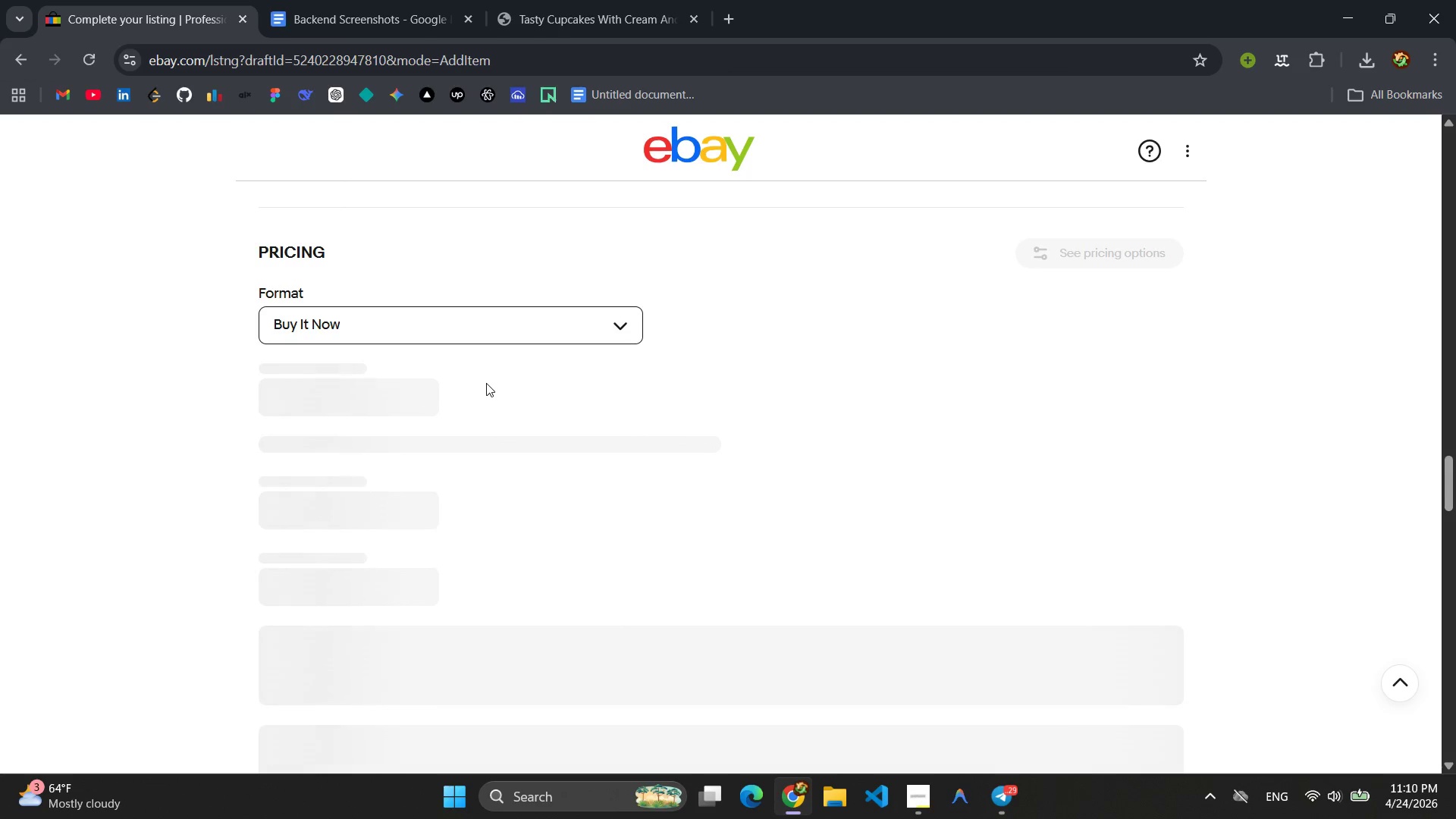 
wait(8.53)
 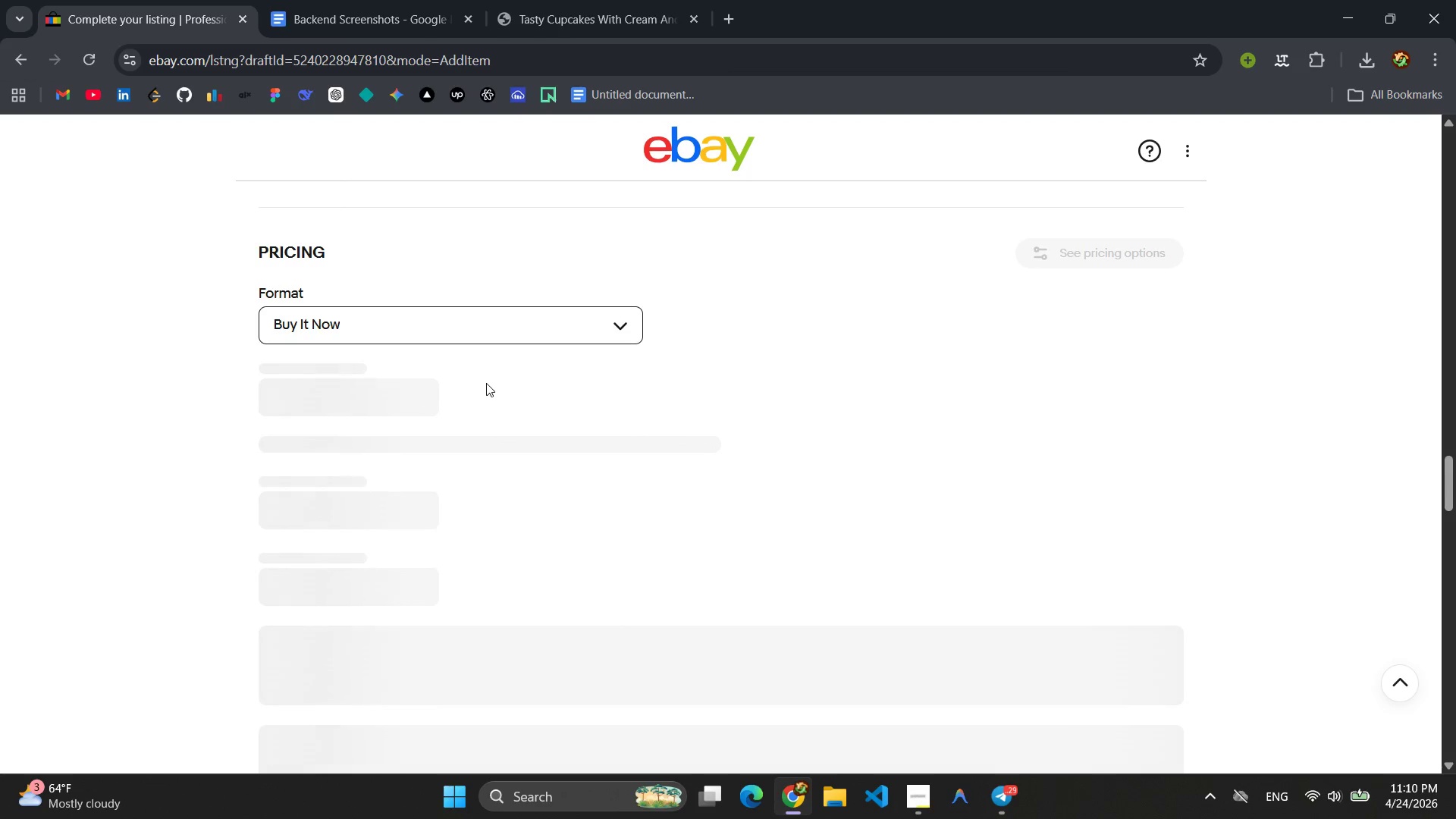 
left_click([826, 417])
 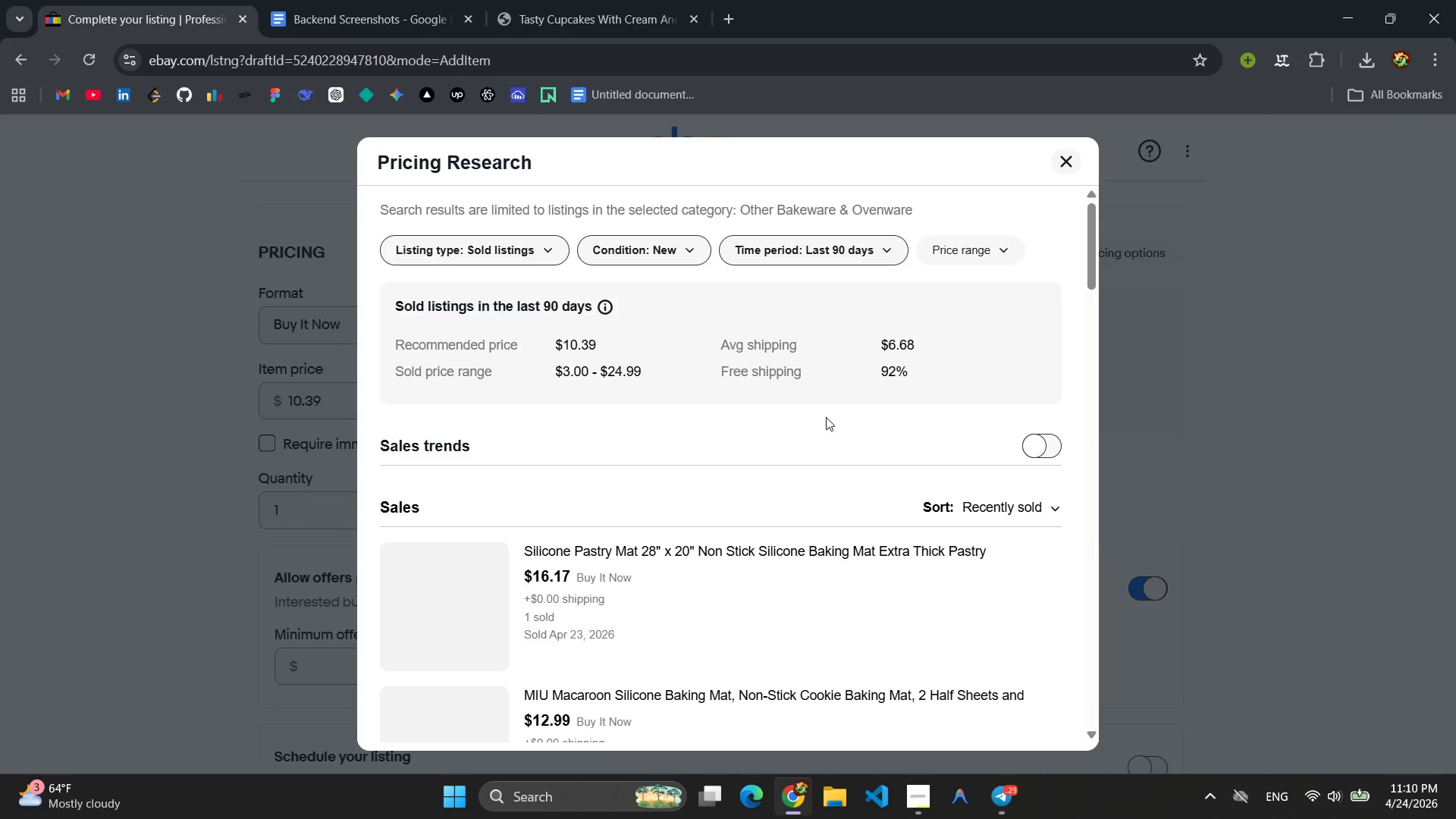 
scroll: coordinate [654, 460], scroll_direction: down, amount: 4.0
 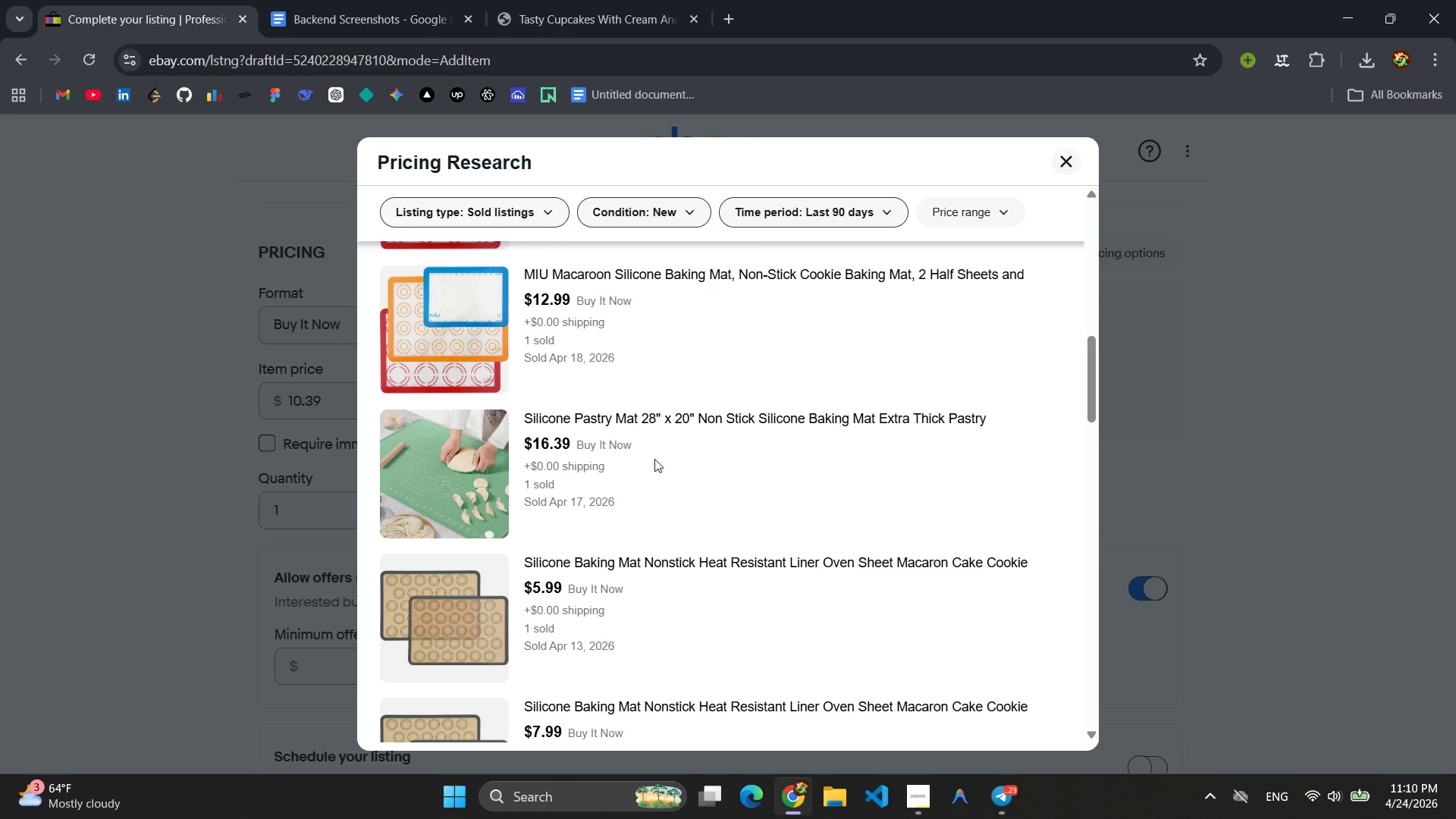 
wait(5.5)
 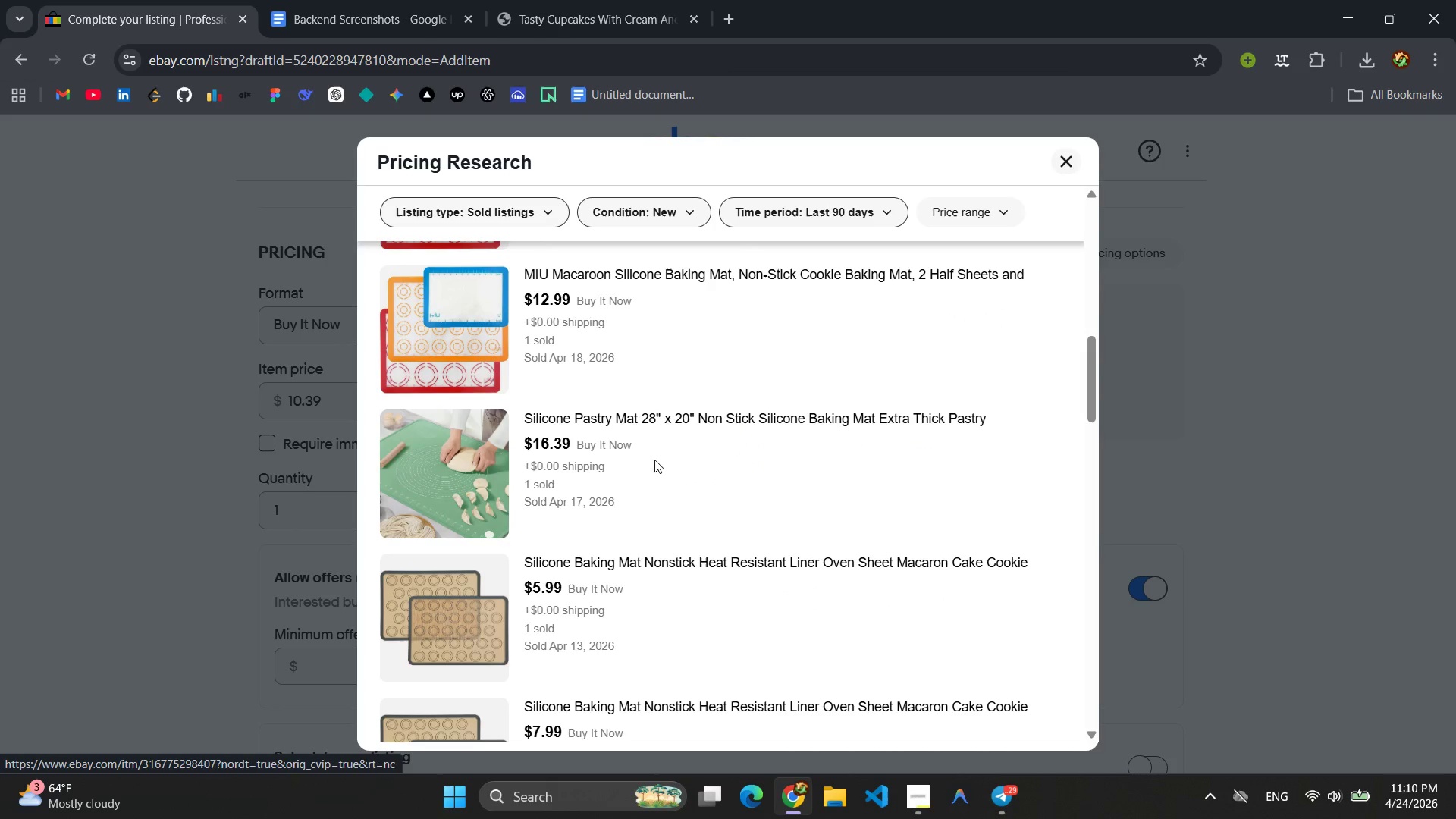 
scroll: coordinate [565, 498], scroll_direction: down, amount: 3.0
 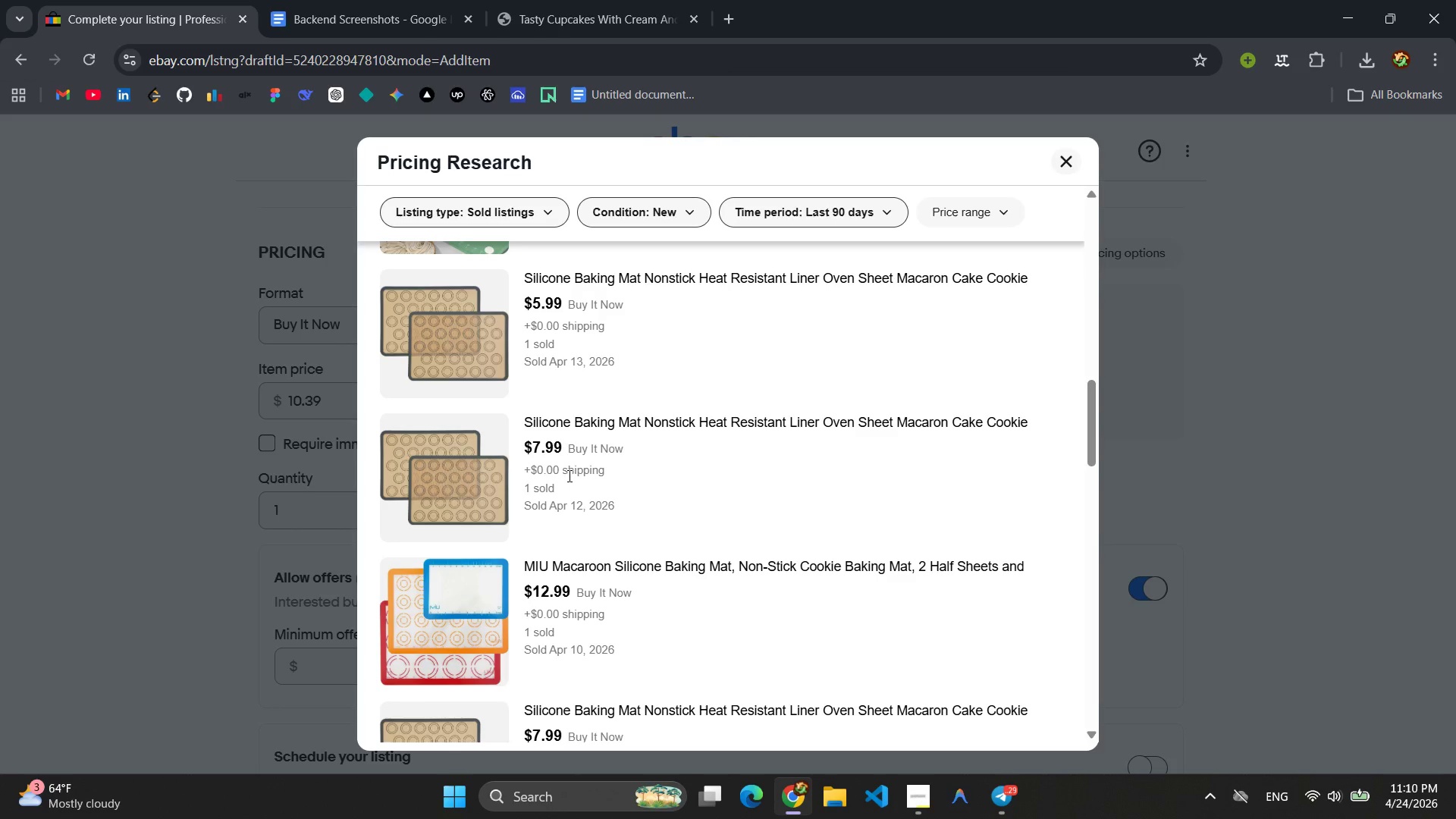 
wait(15.16)
 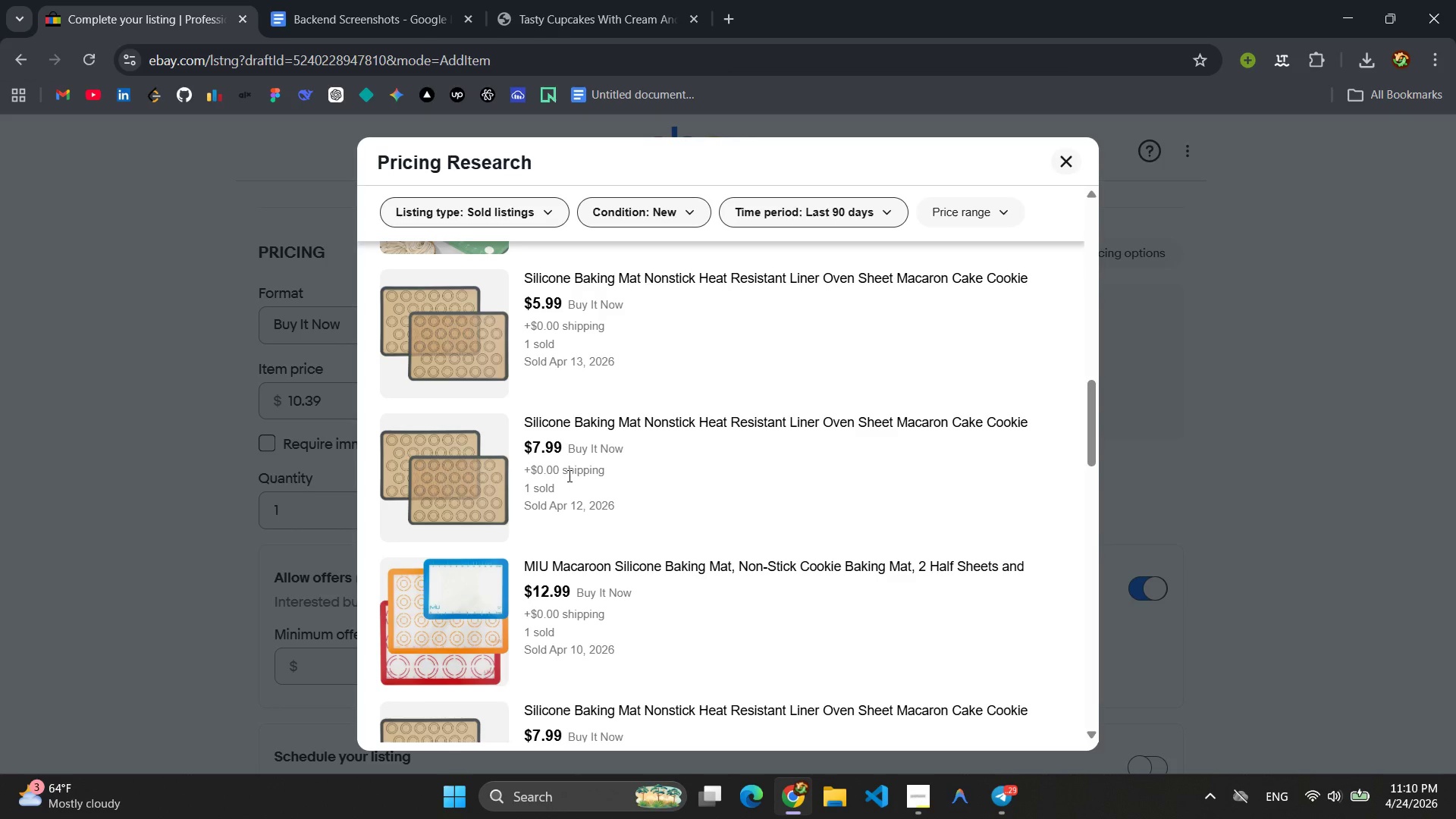 
scroll: coordinate [602, 510], scroll_direction: down, amount: 12.0
 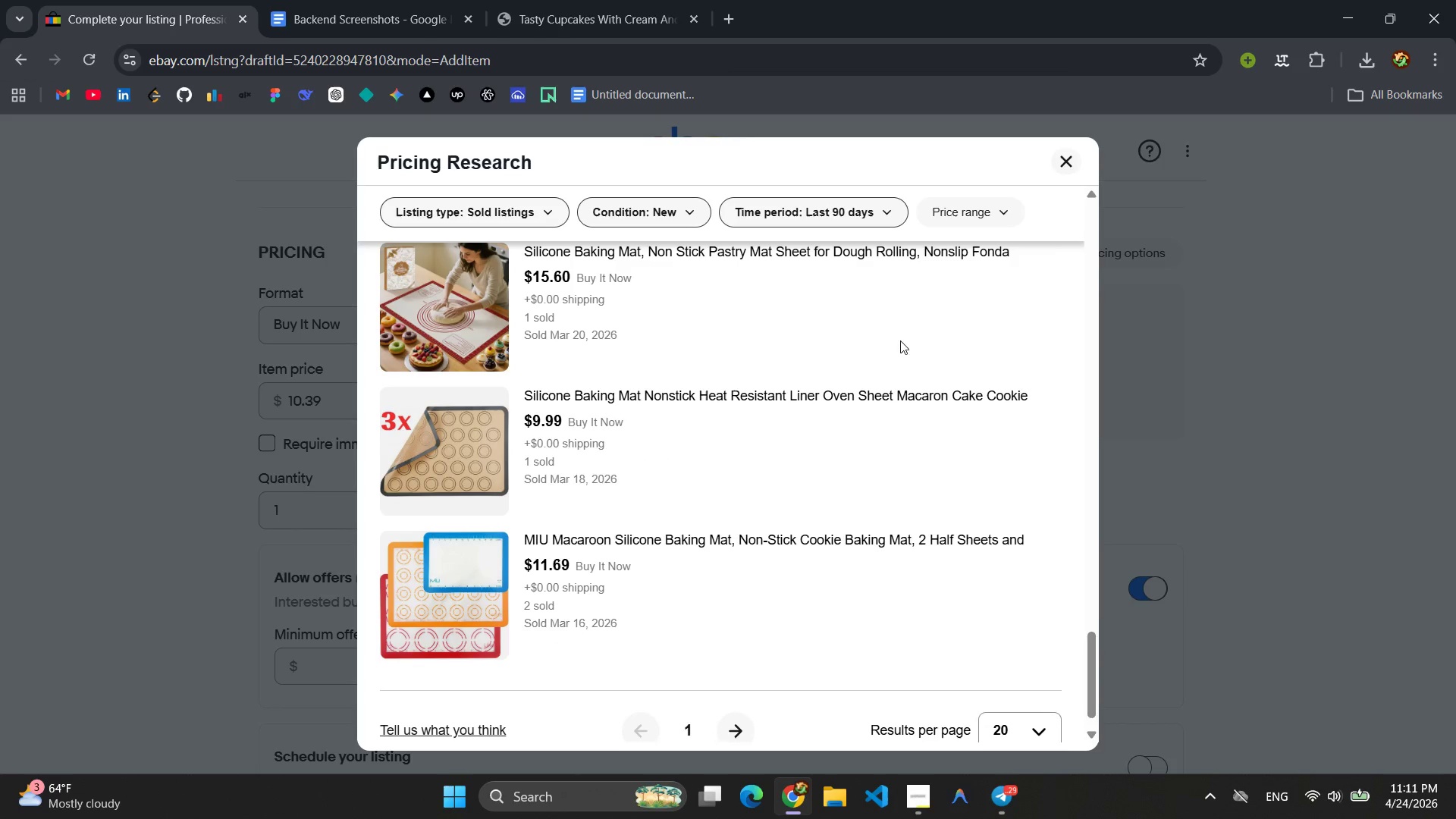 
left_click([1062, 163])
 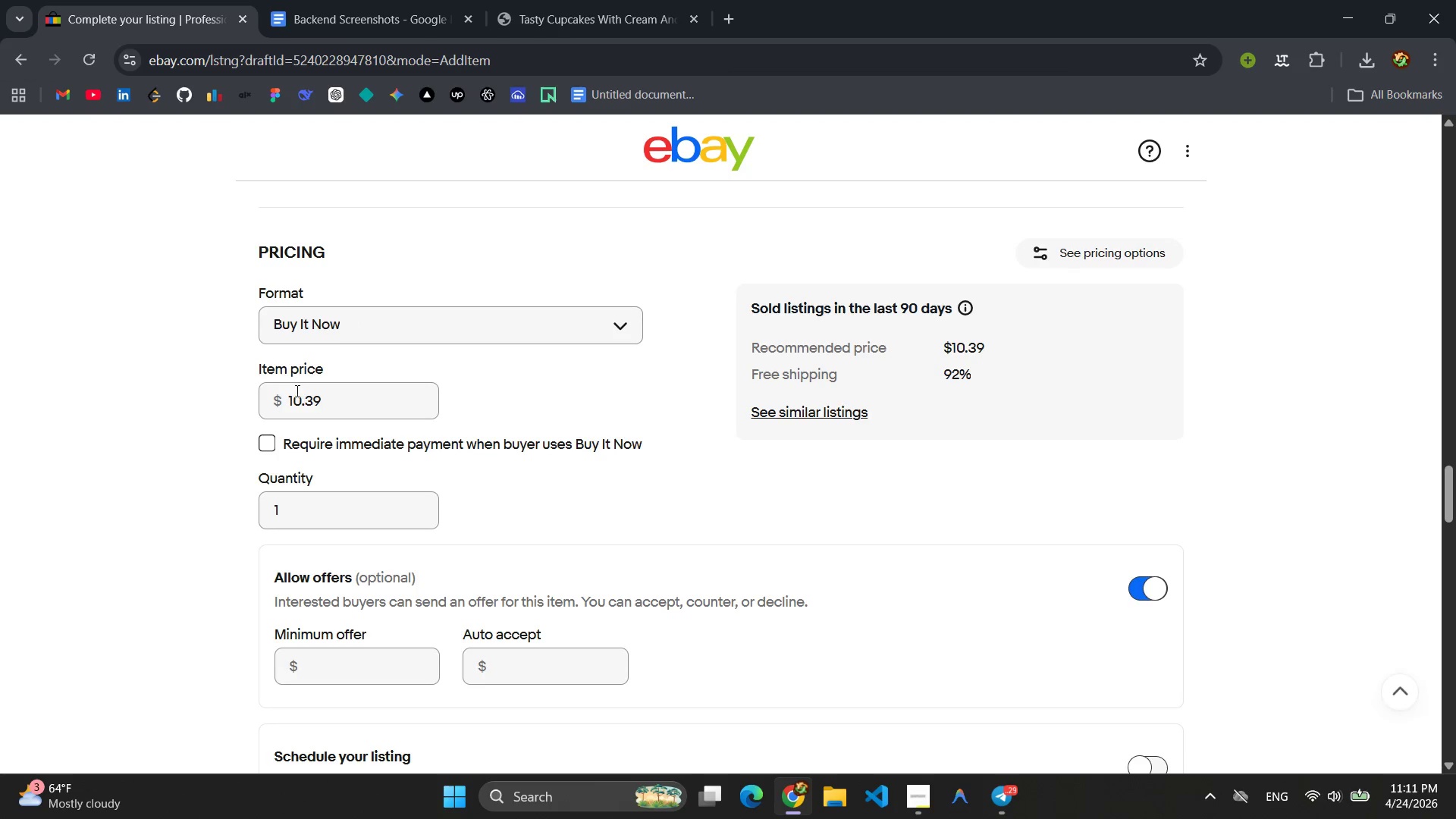 
left_click([300, 401])
 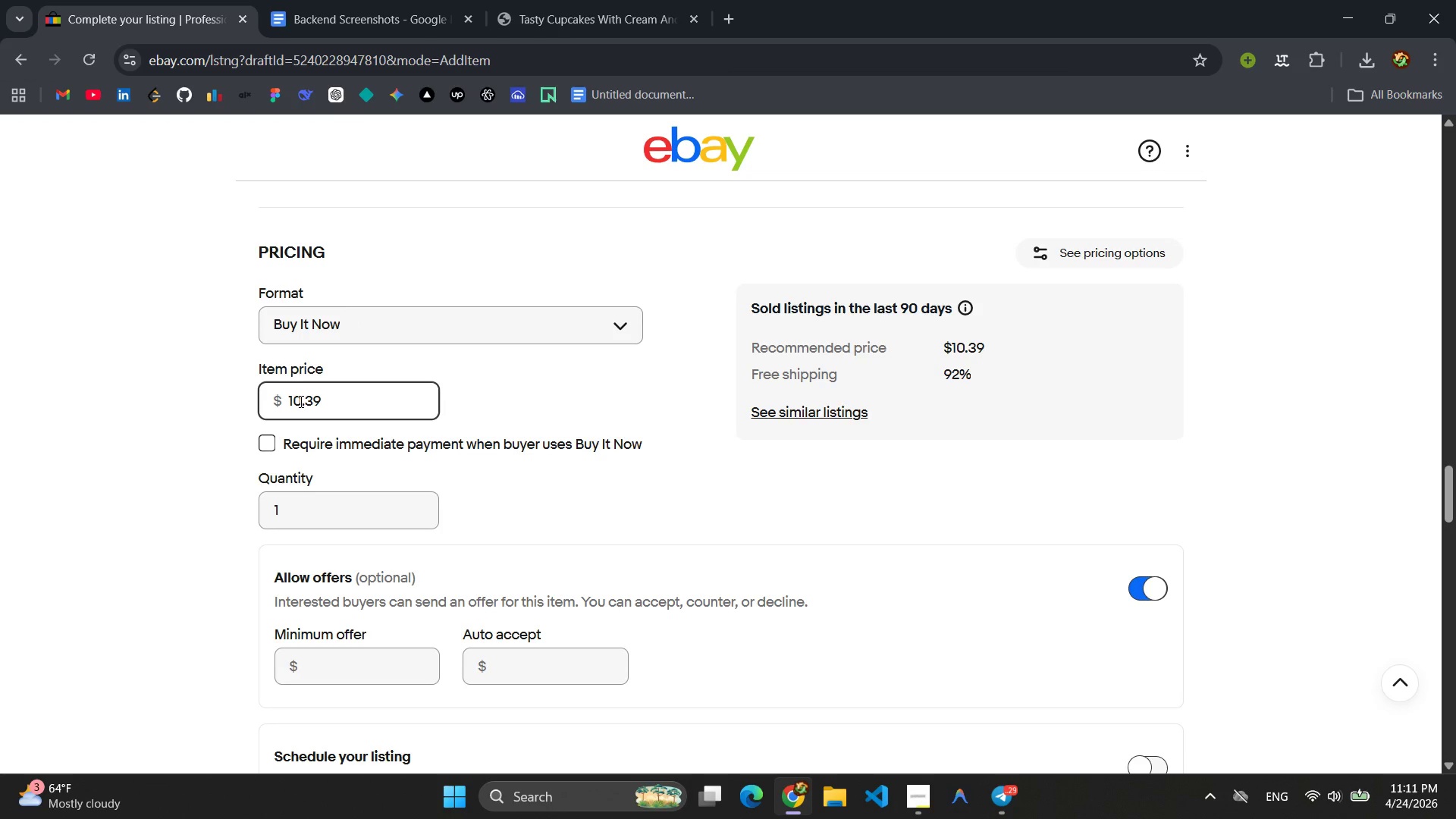 
key(Backspace)
 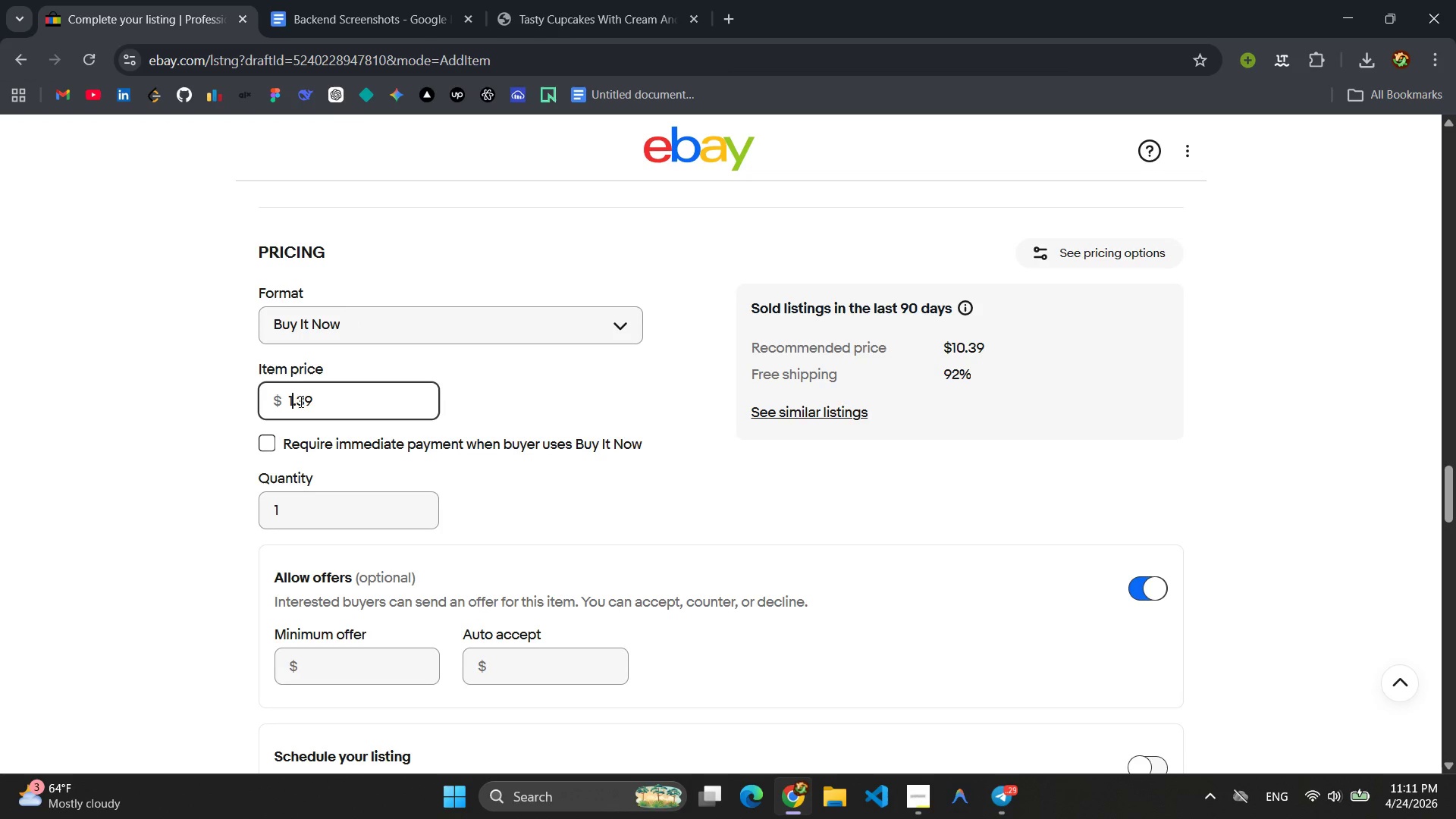 
key(2)
 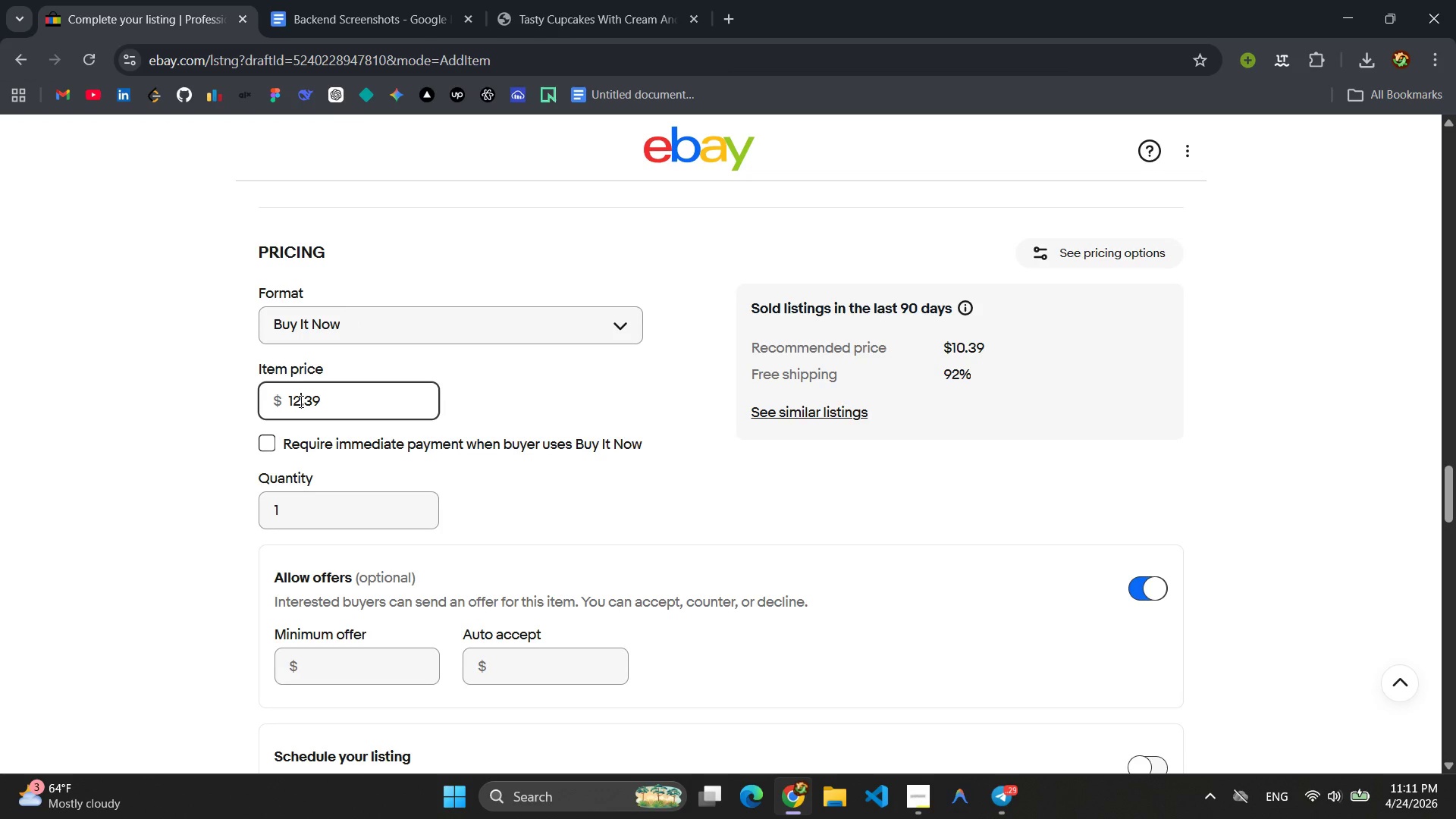 
key(Enter)
 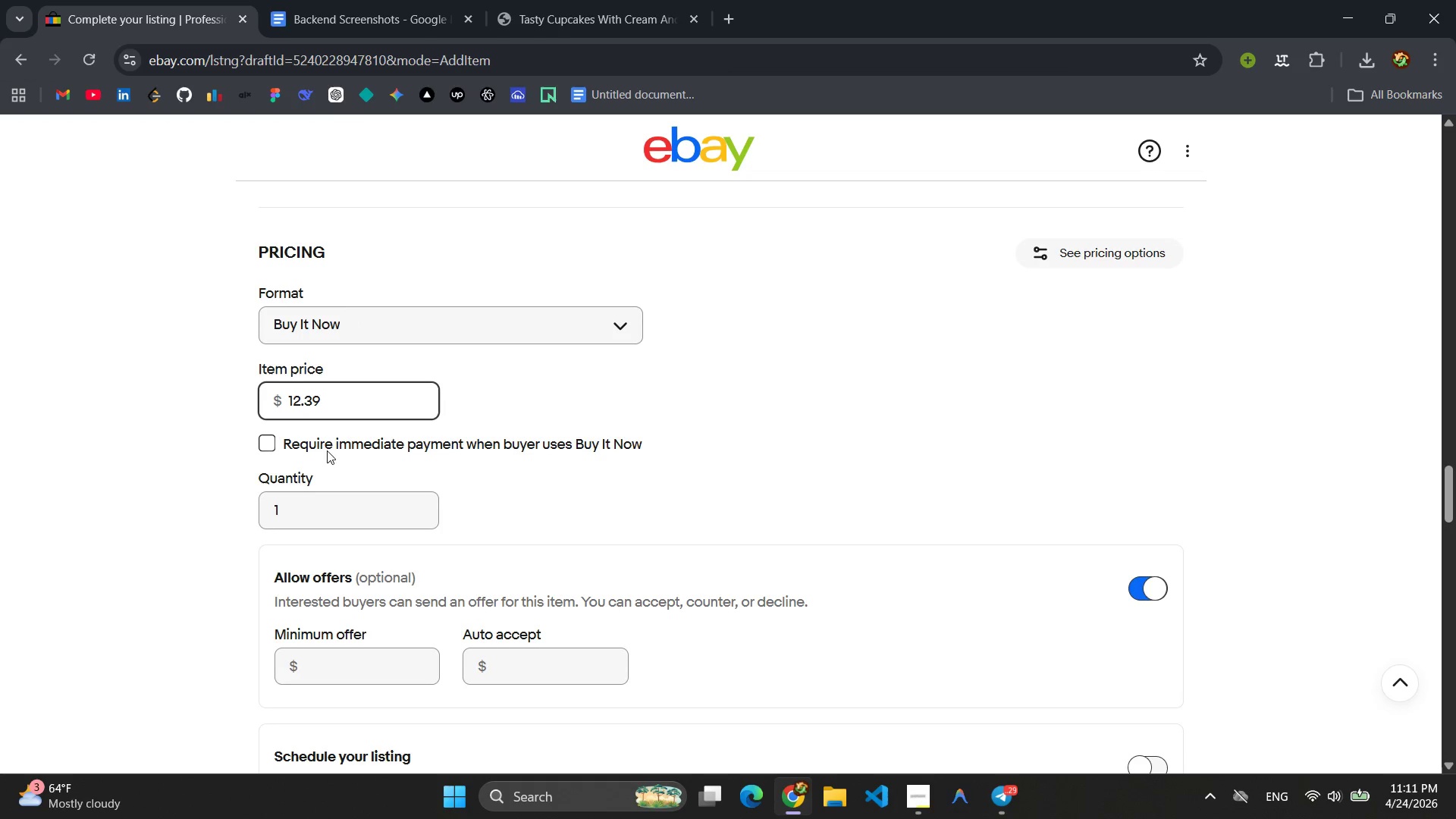 
left_click([524, 487])
 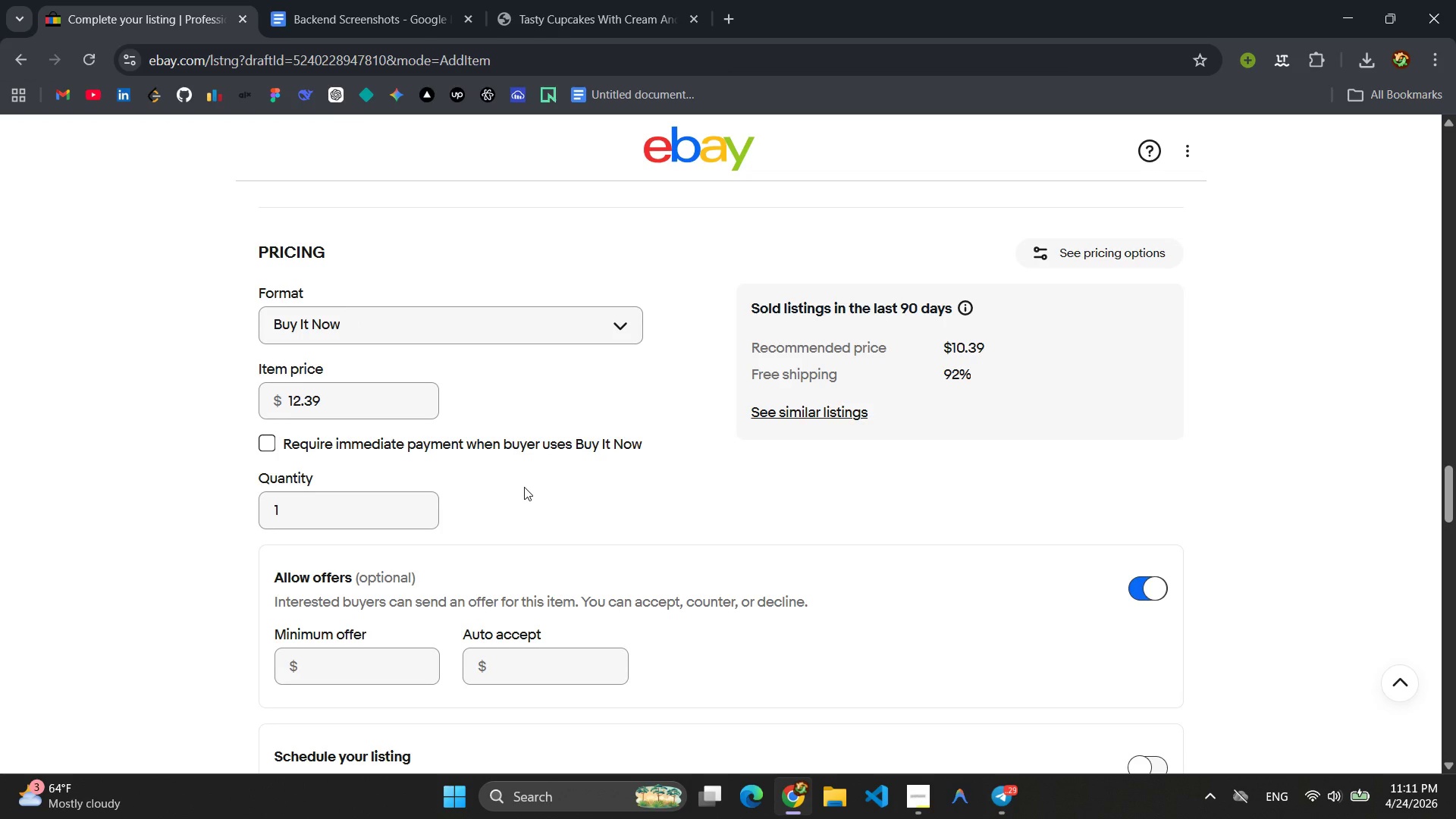 
scroll: coordinate [524, 487], scroll_direction: down, amount: 6.0
 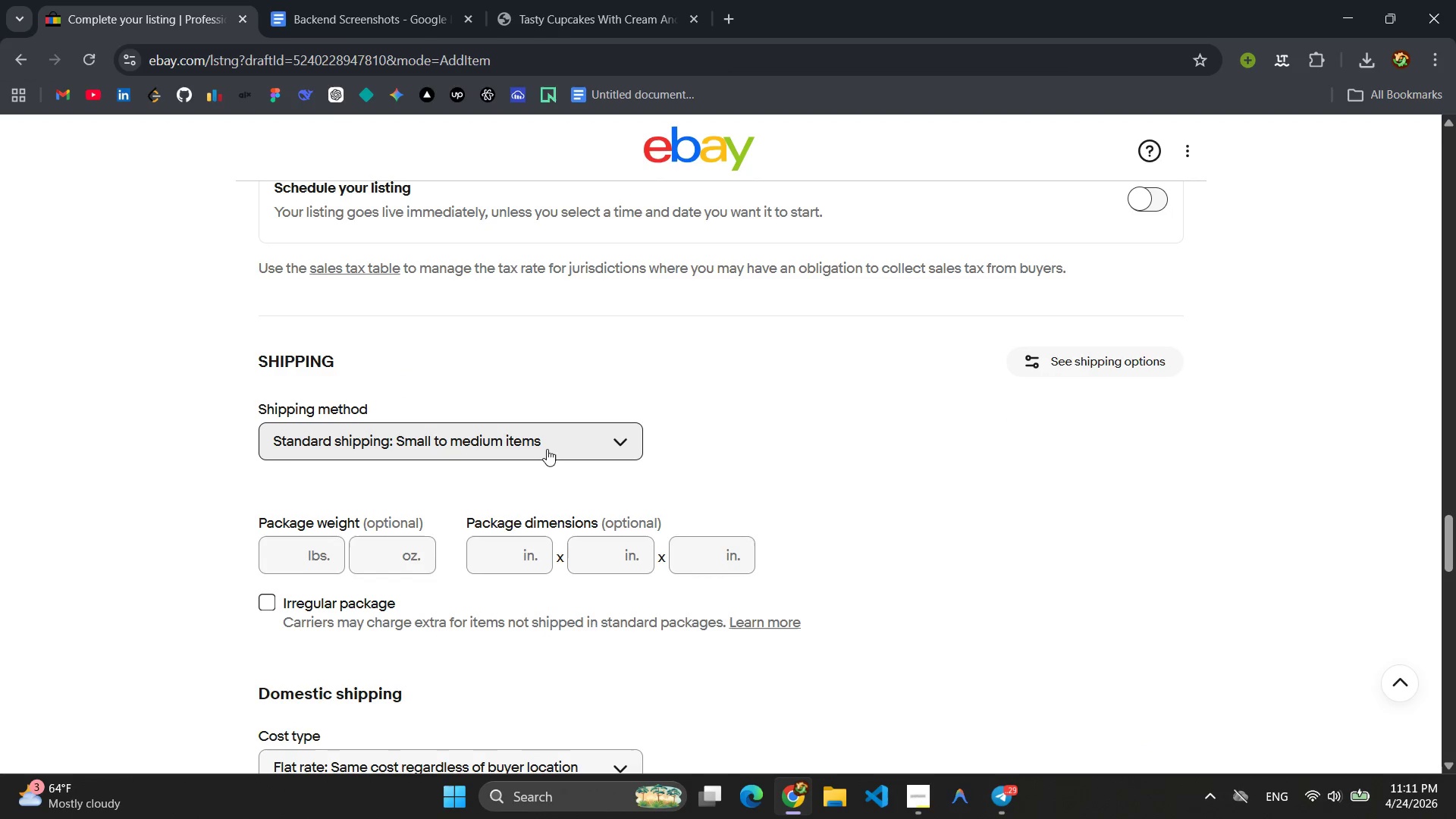 
left_click([547, 447])
 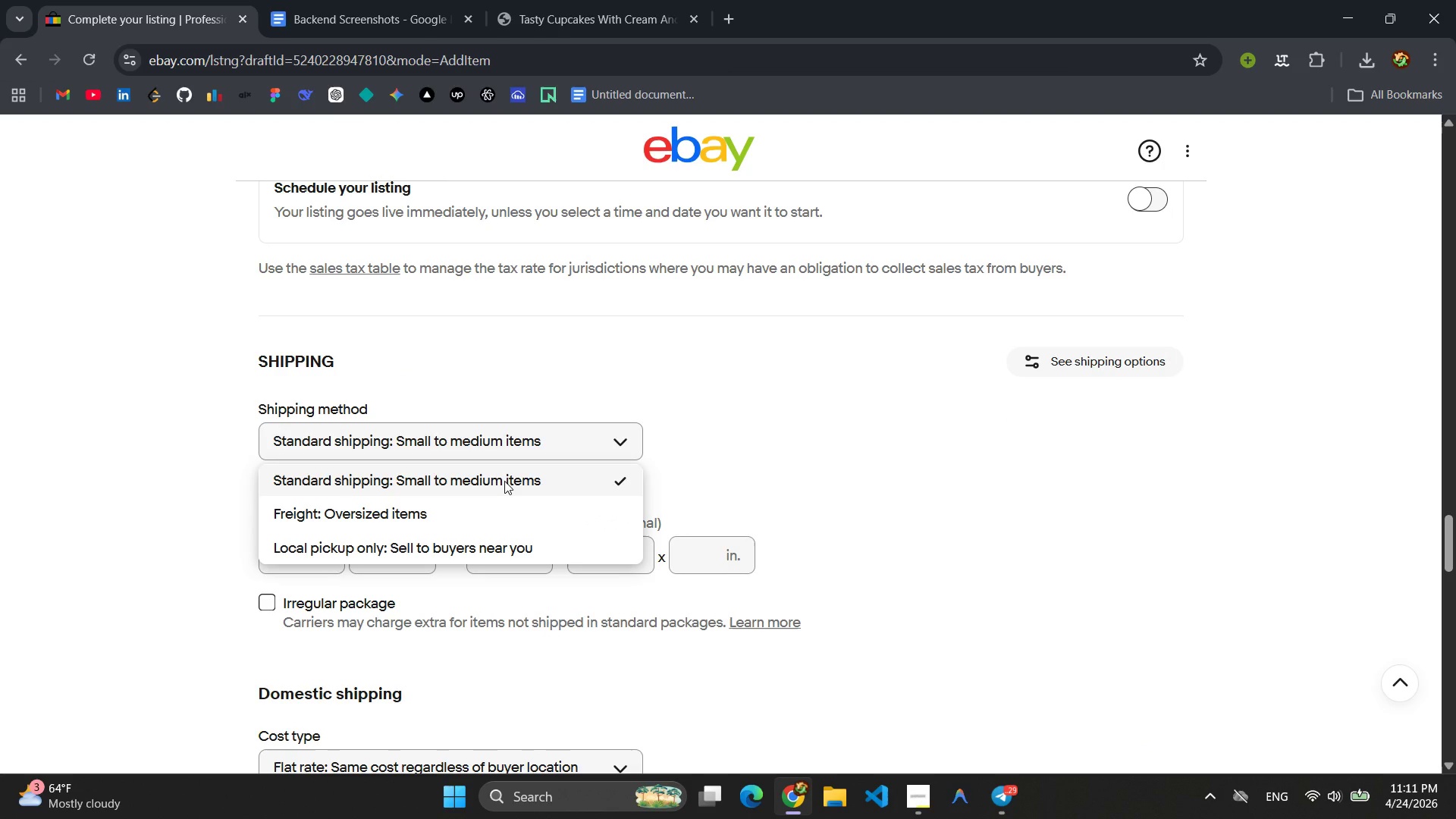 
left_click([504, 481])
 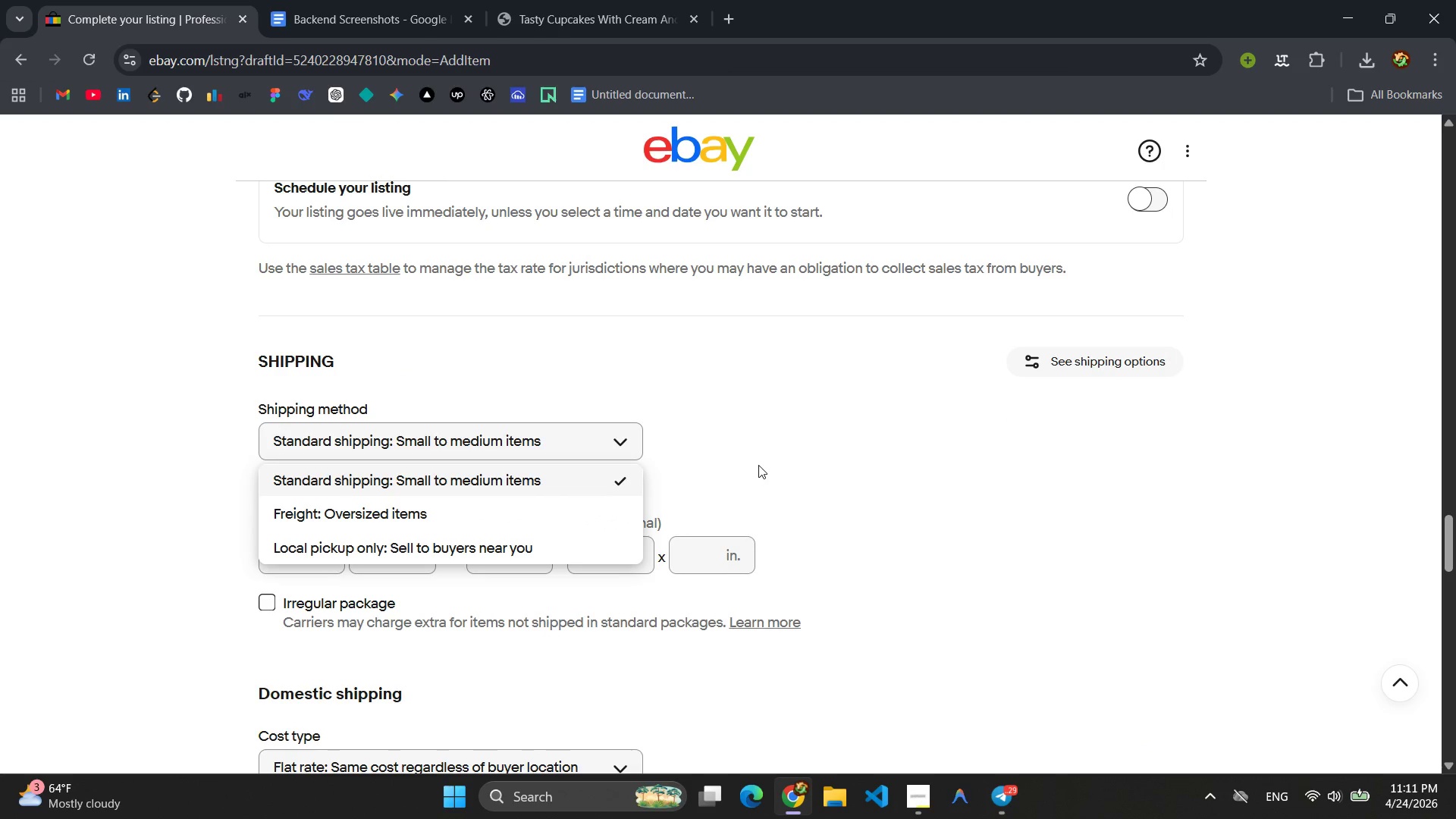 
left_click([766, 463])
 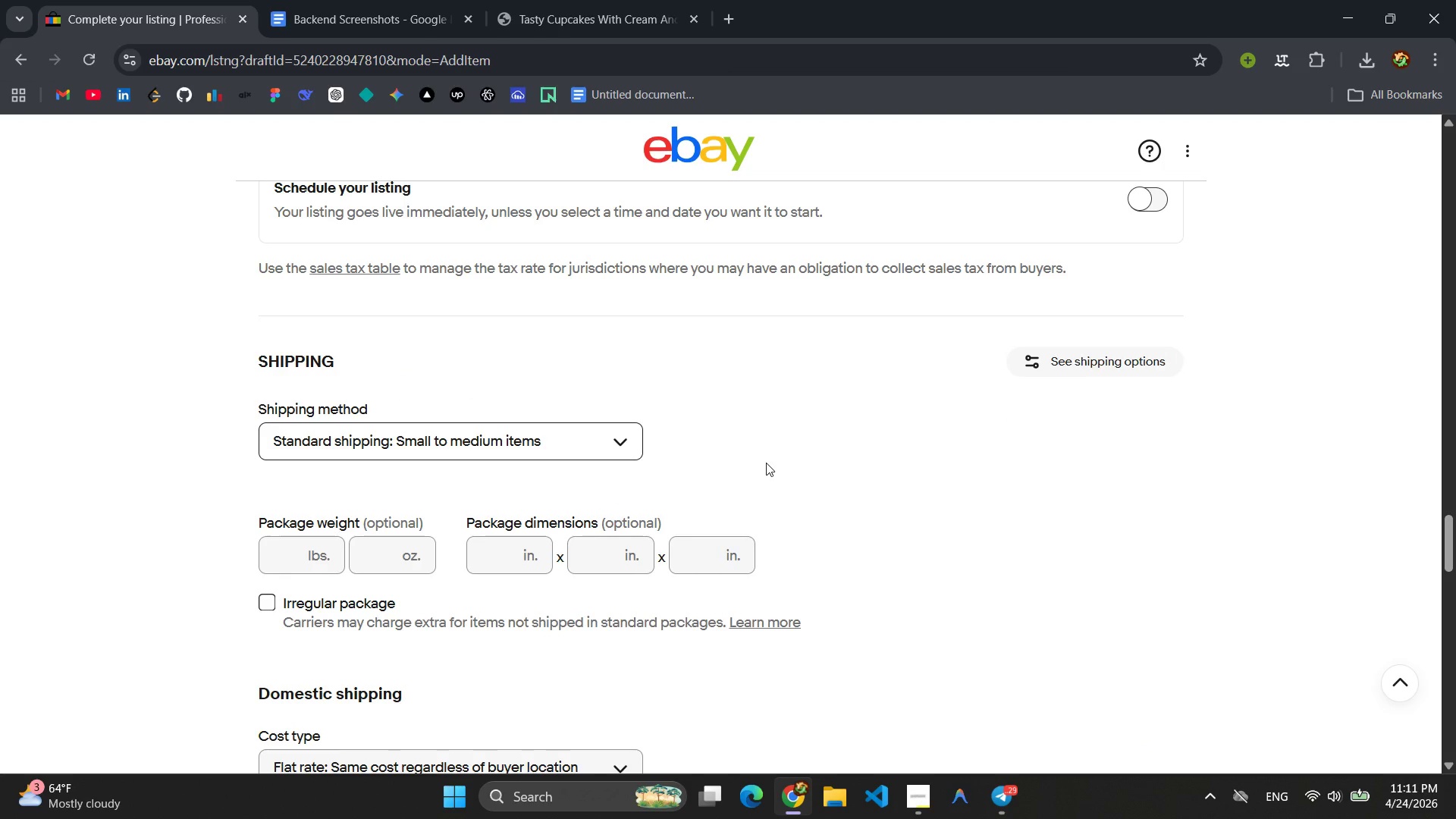 
scroll: coordinate [766, 463], scroll_direction: down, amount: 3.0
 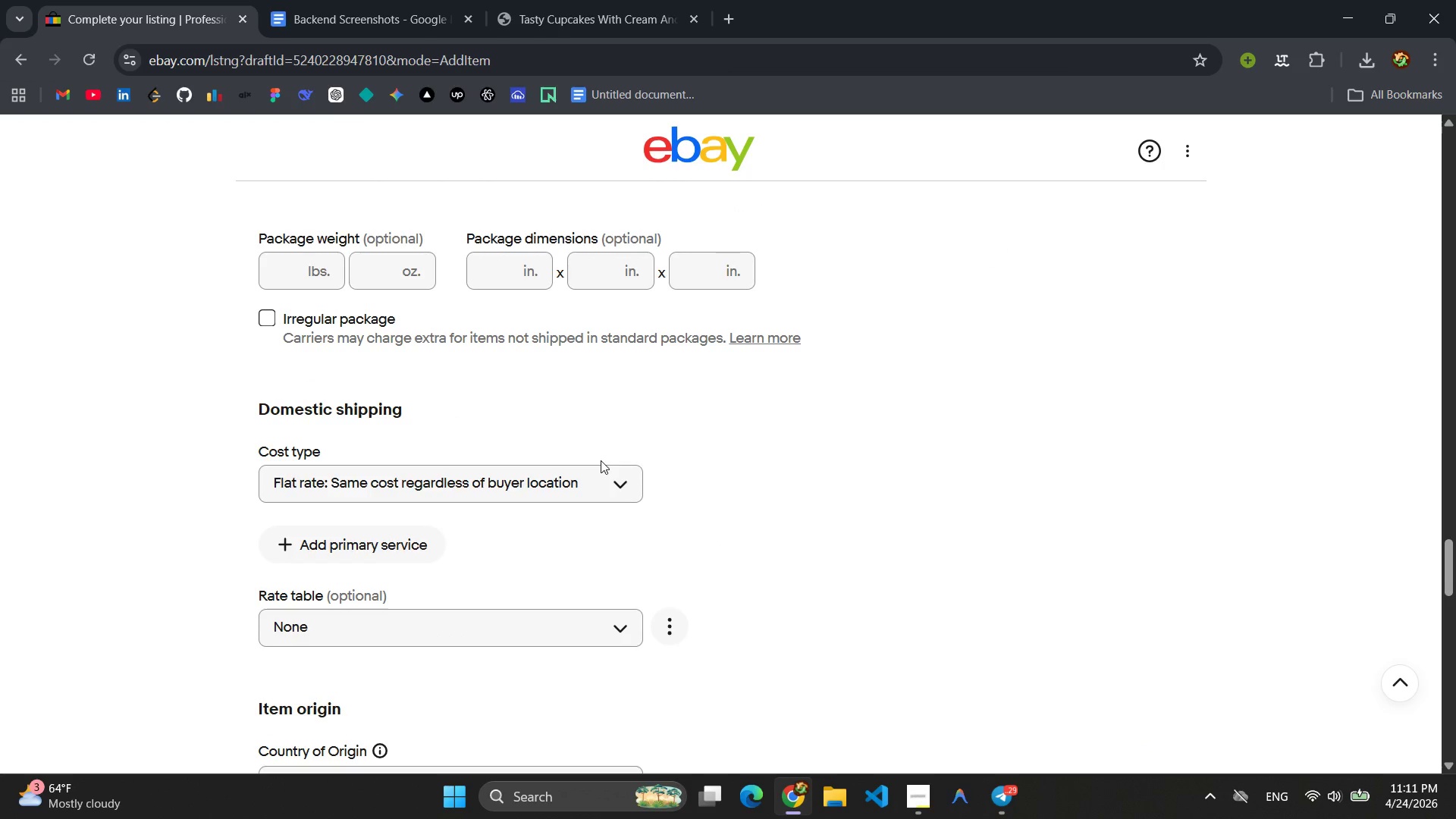 
left_click([574, 482])
 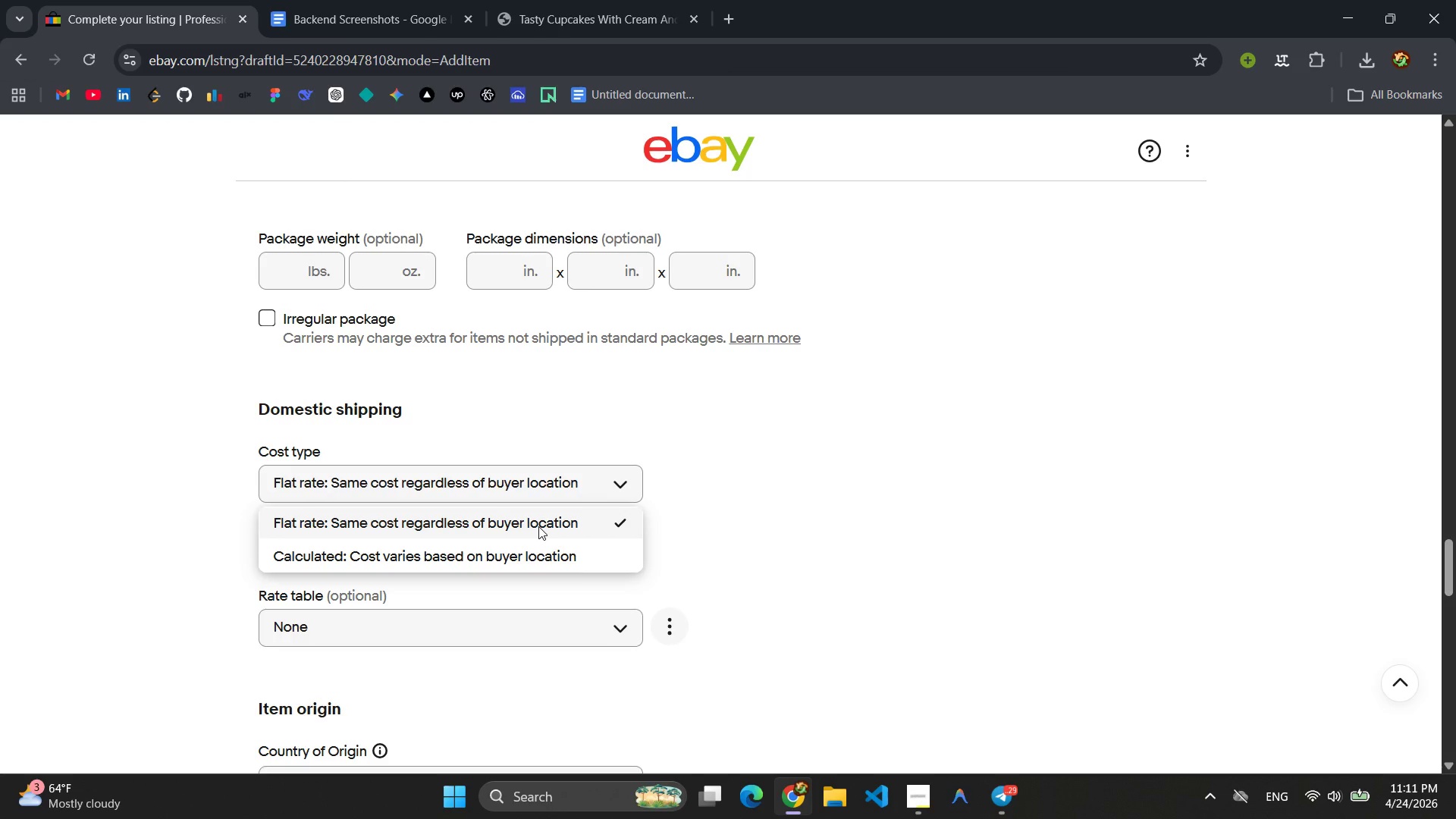 
left_click([538, 526])
 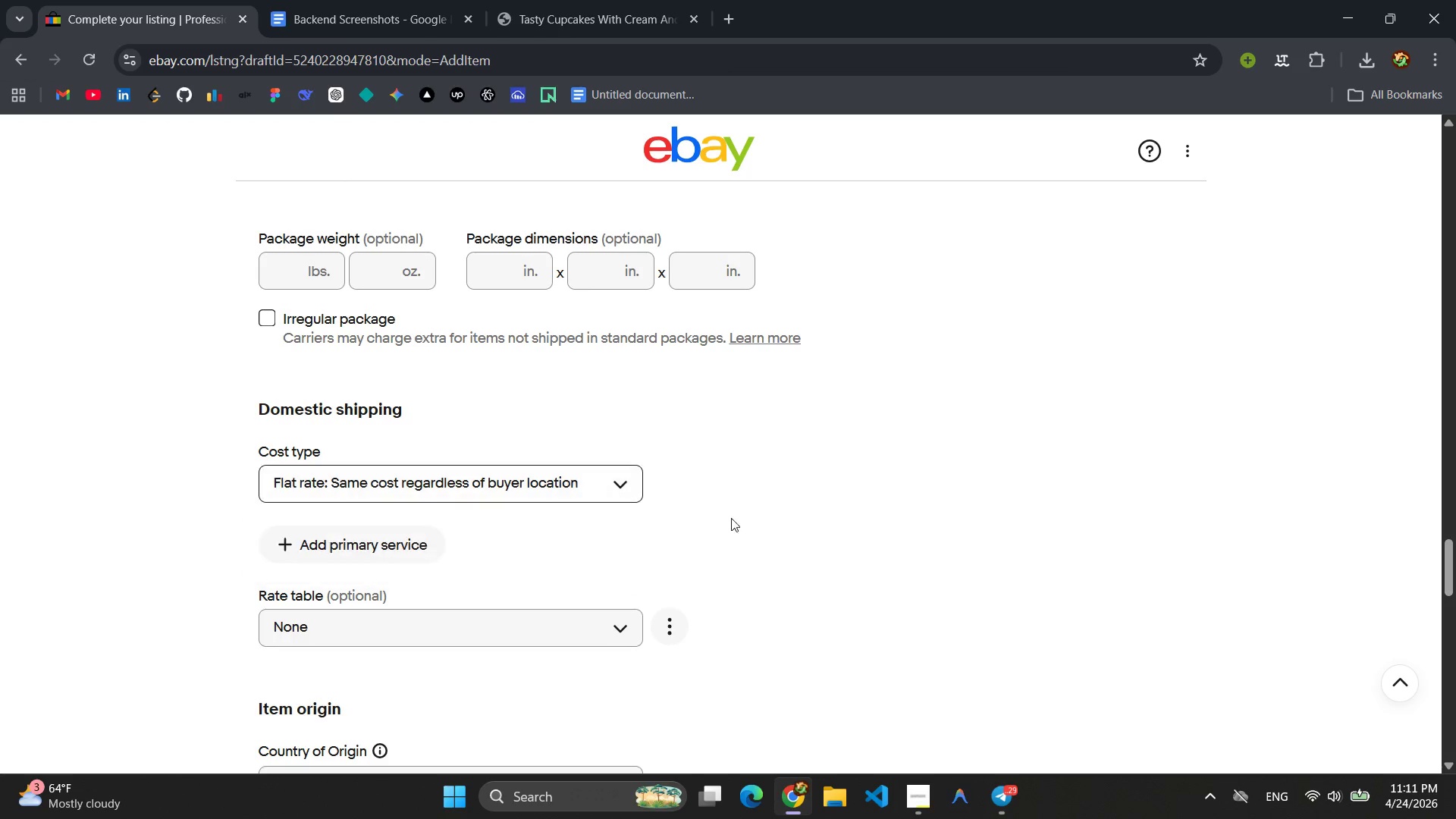 
scroll: coordinate [783, 500], scroll_direction: down, amount: 2.0
 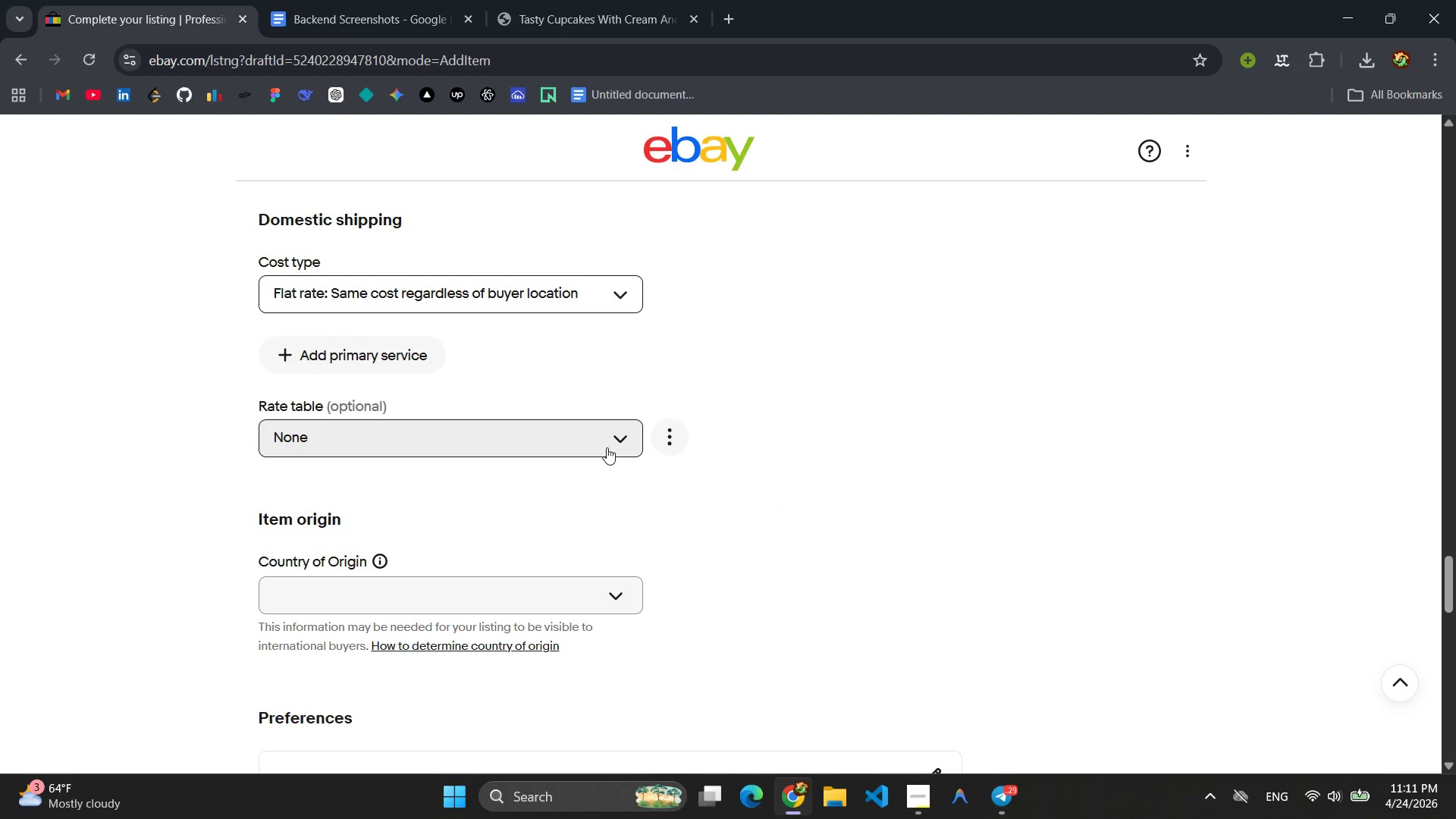 
left_click([606, 447])
 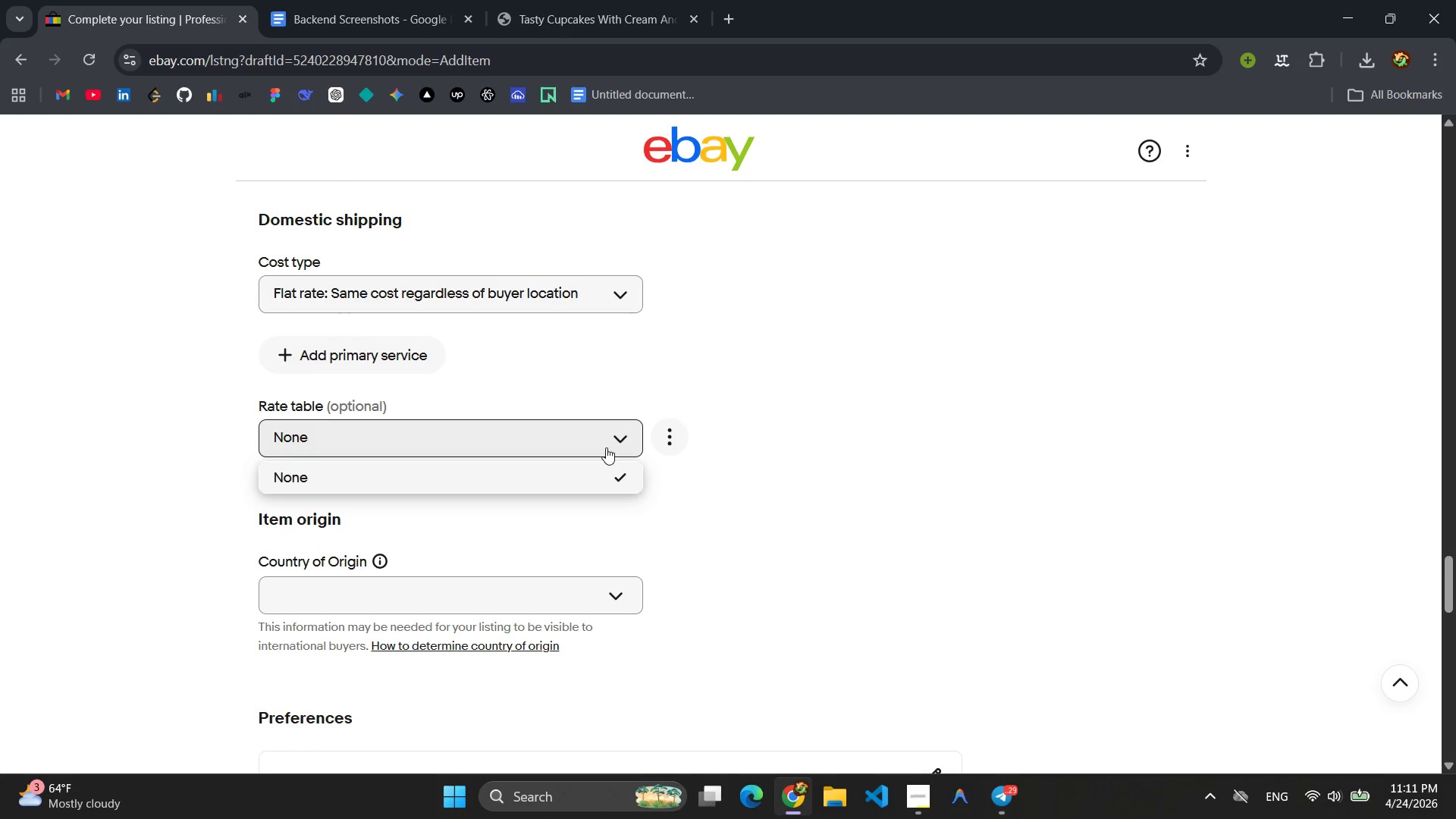 
left_click([606, 447])
 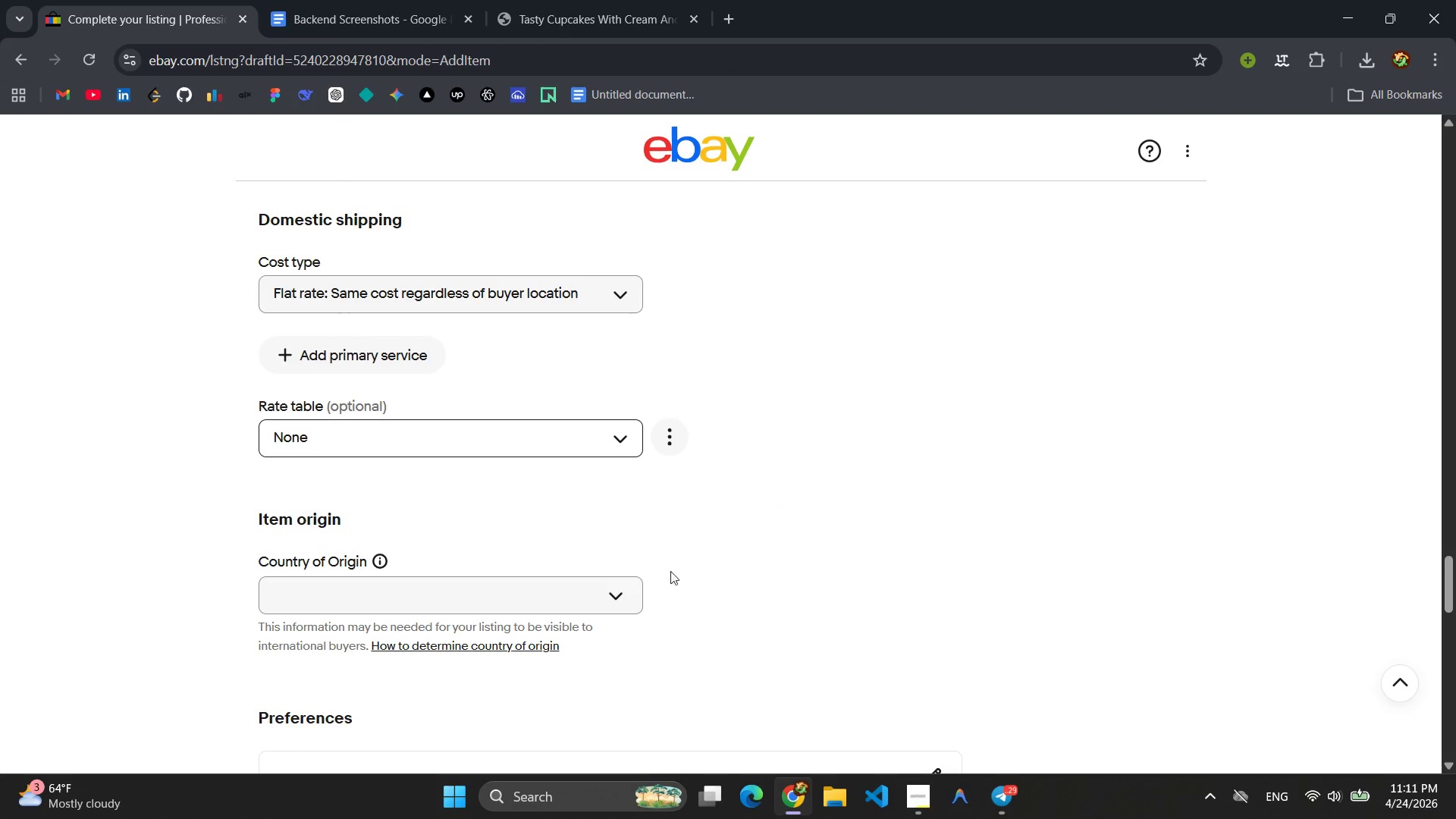 
left_click([630, 580])
 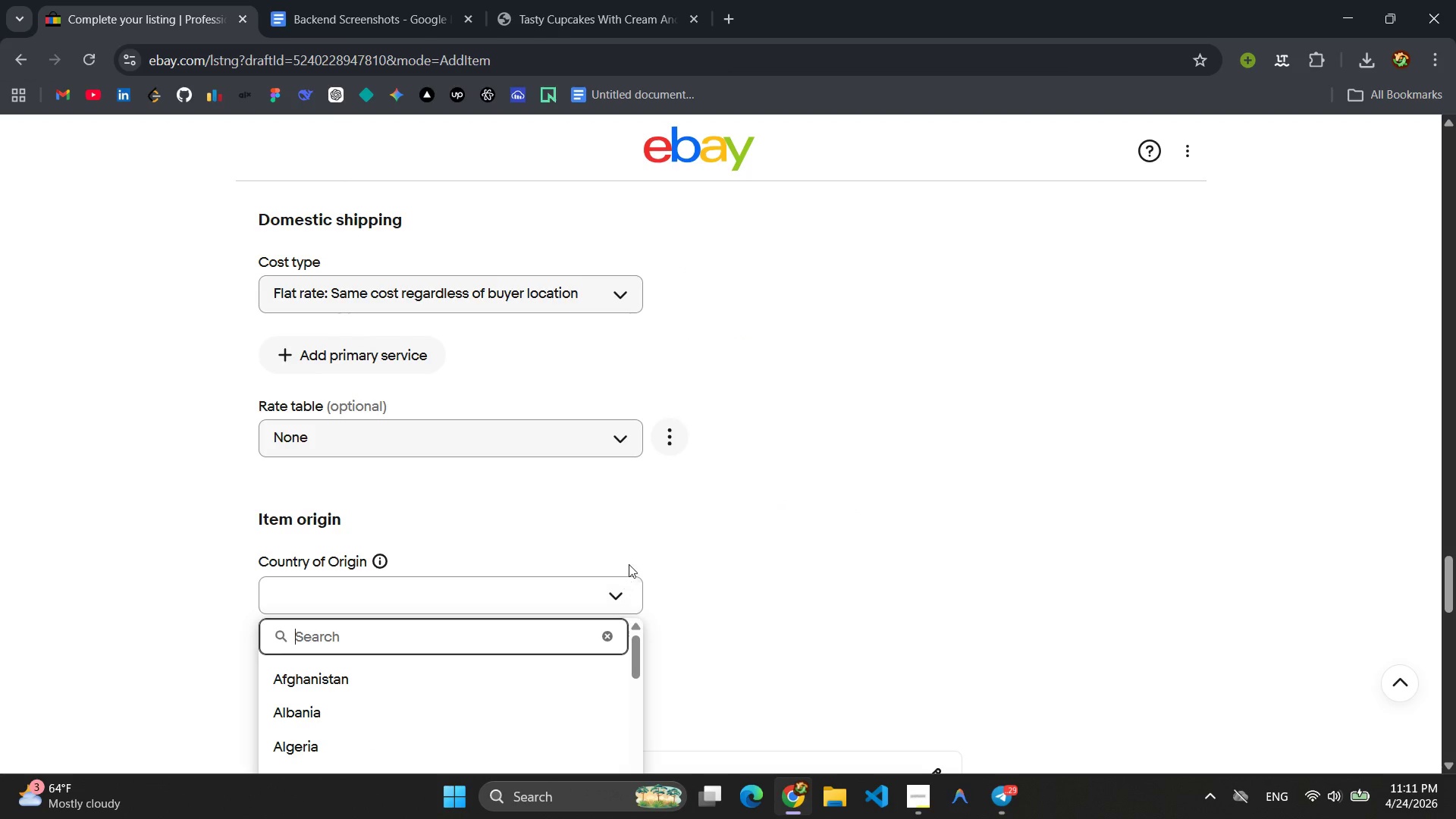 
scroll: coordinate [654, 553], scroll_direction: down, amount: 2.0
 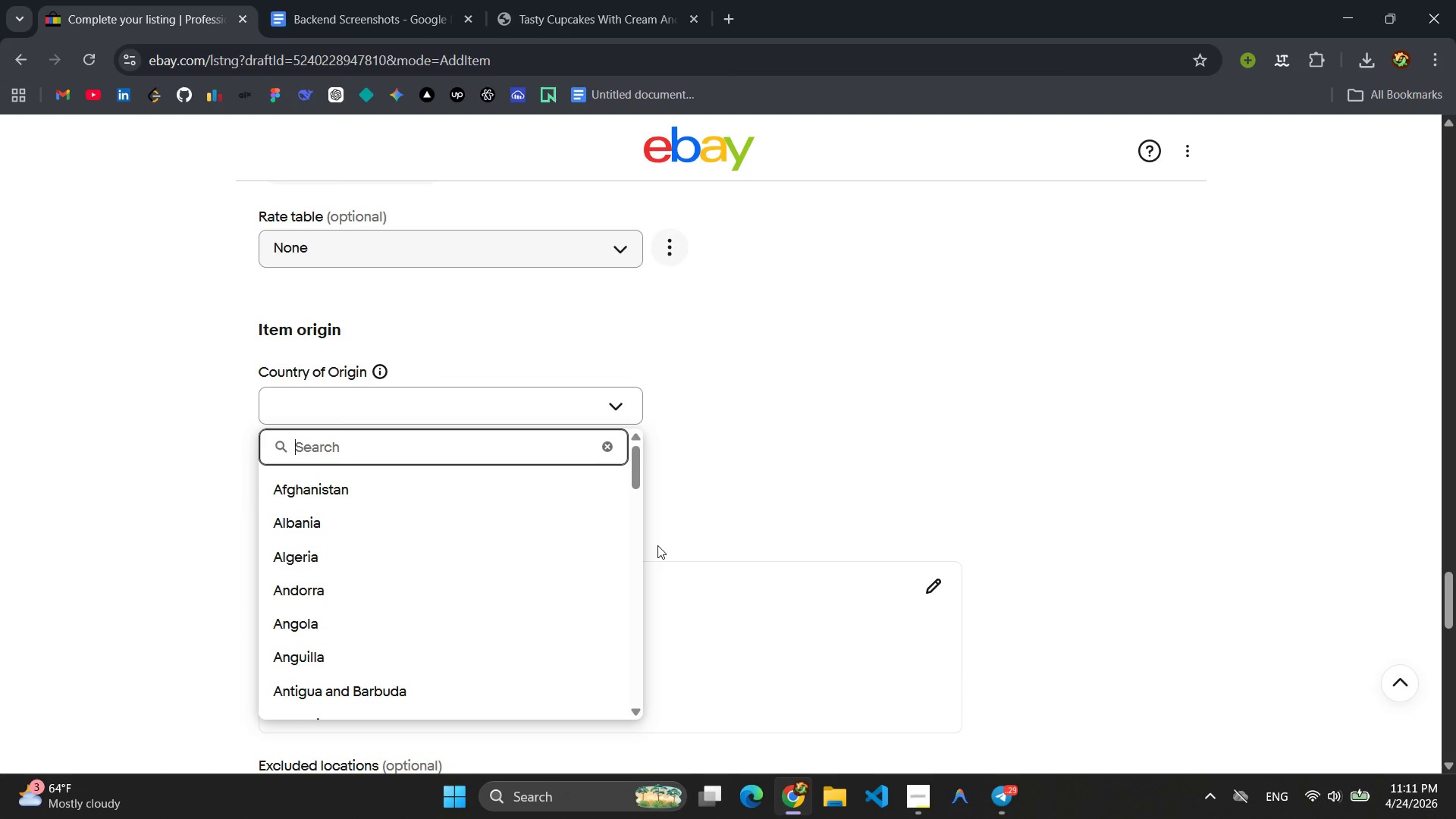 
type(Chin)
 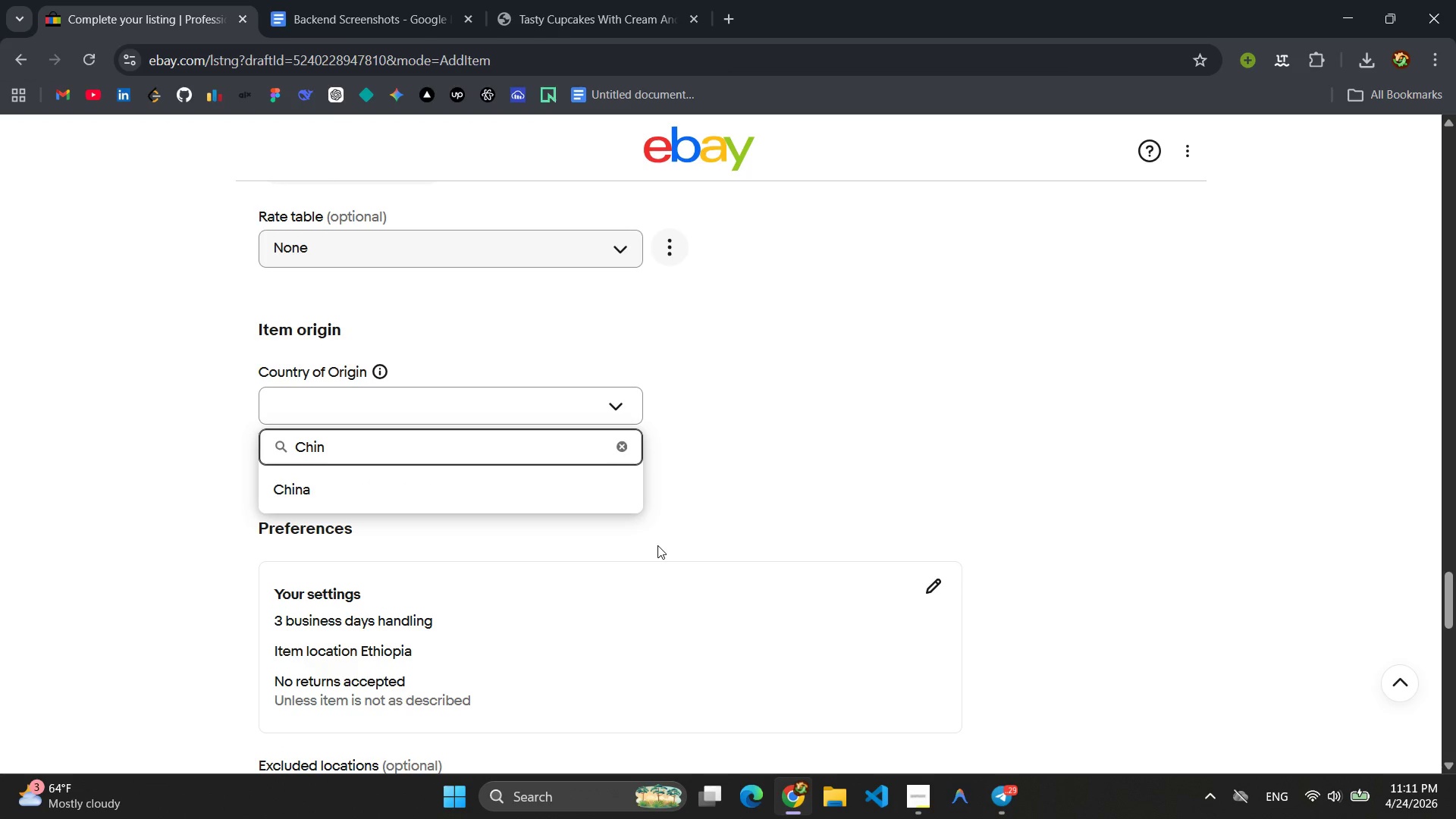 
left_click([432, 489])
 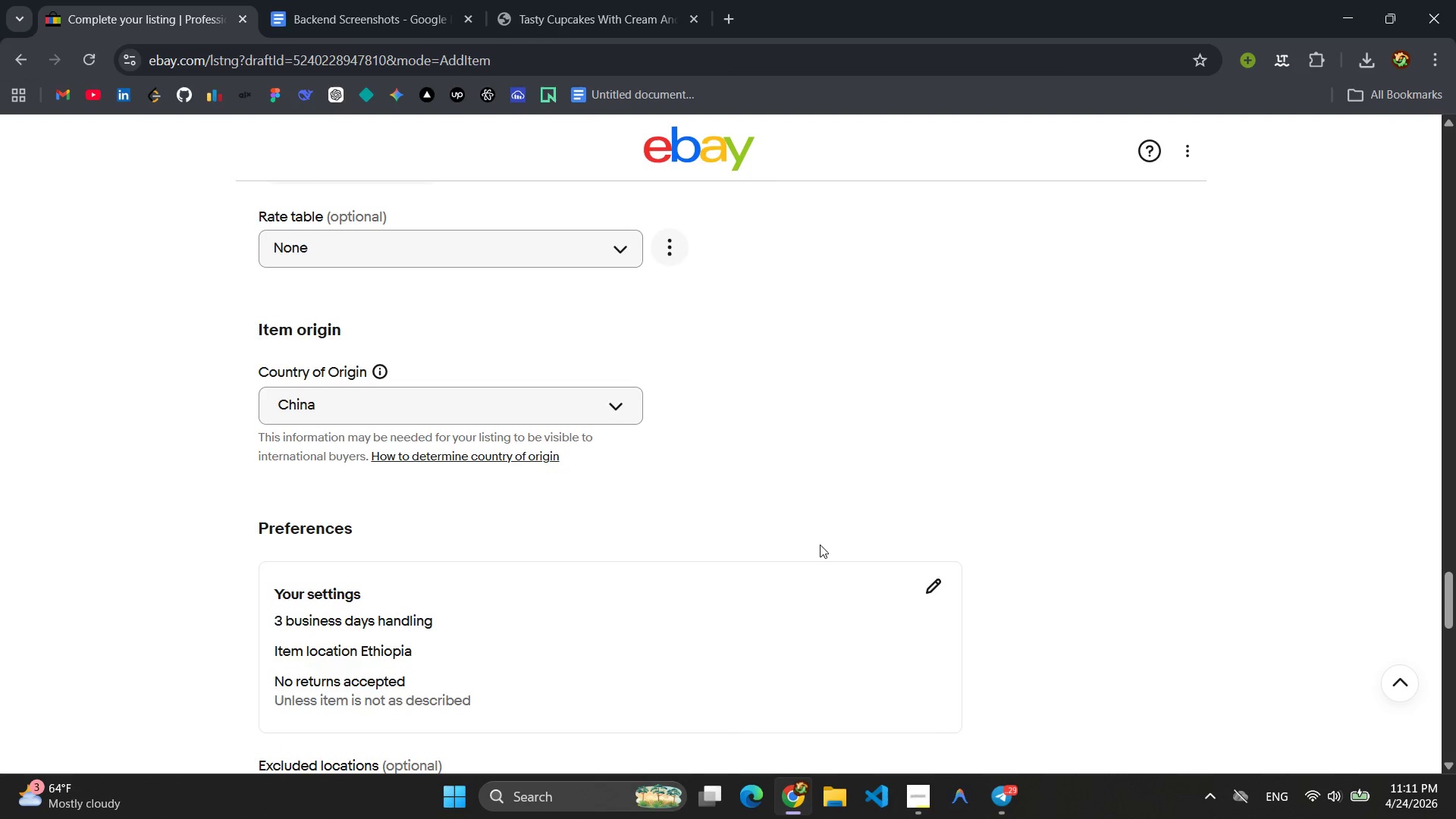 
scroll: coordinate [921, 539], scroll_direction: down, amount: 2.0
 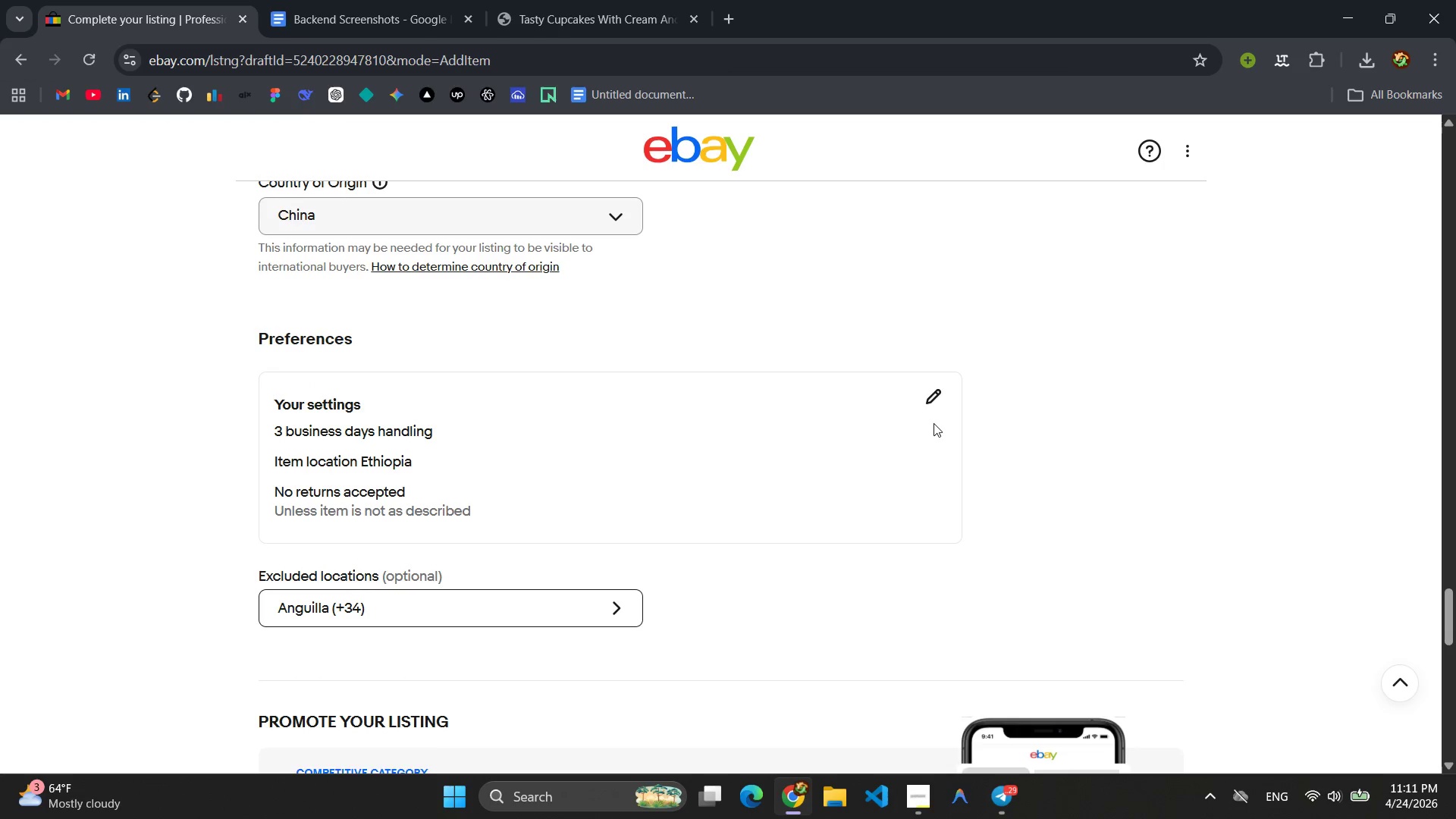 
left_click([930, 402])
 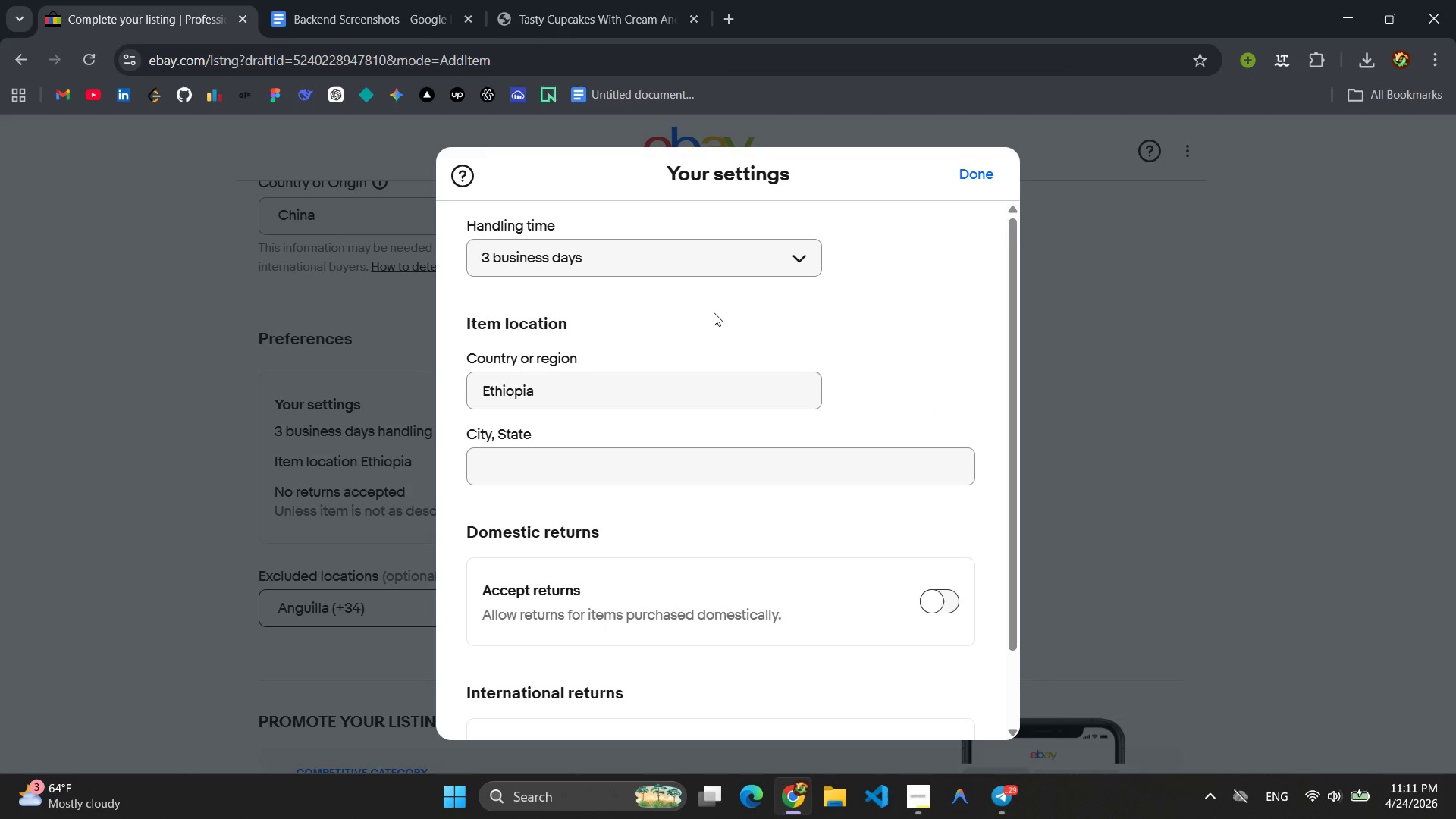 
left_click([610, 471])
 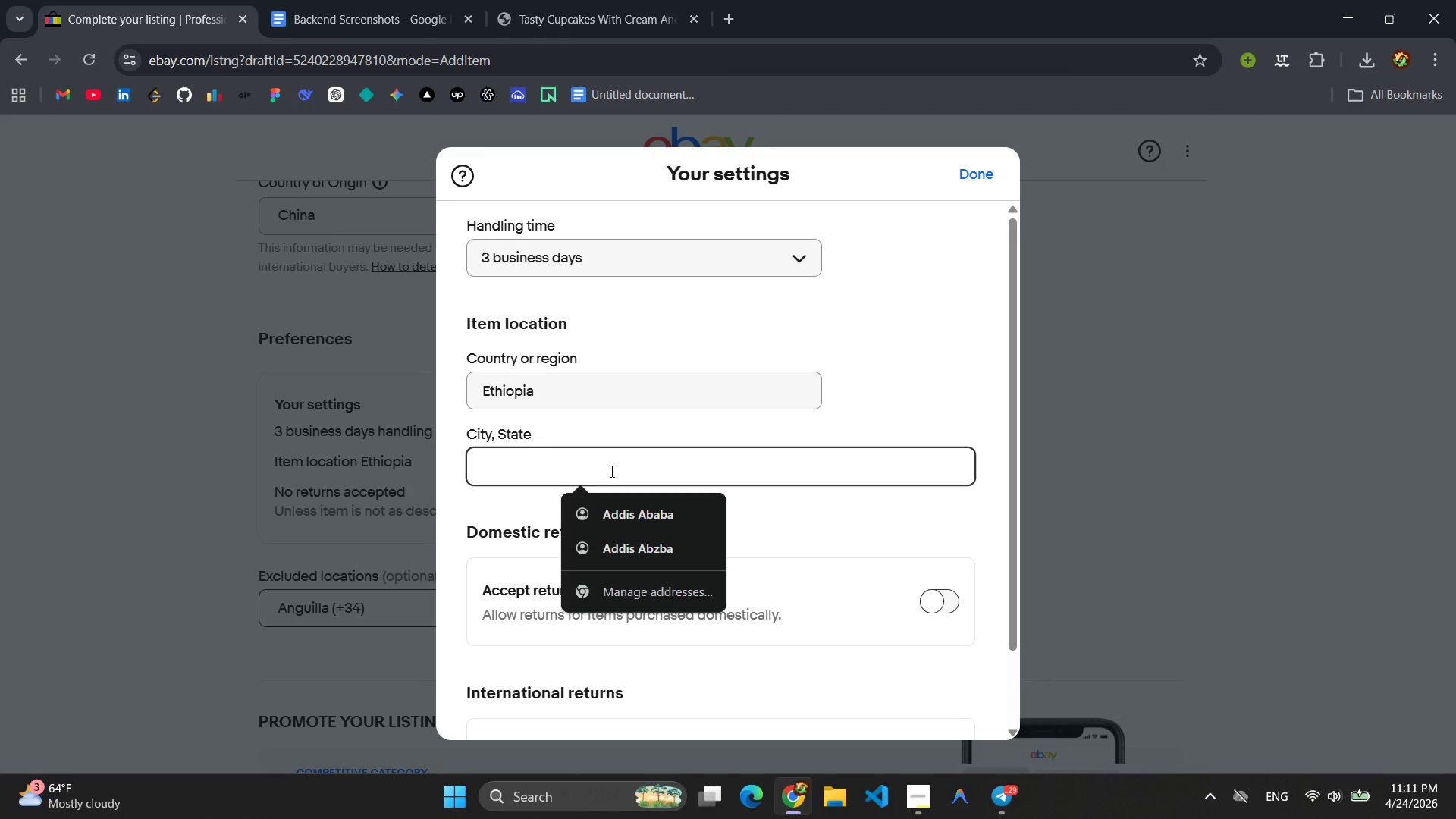 
hold_key(key=ShiftLeft, duration=0.61)